 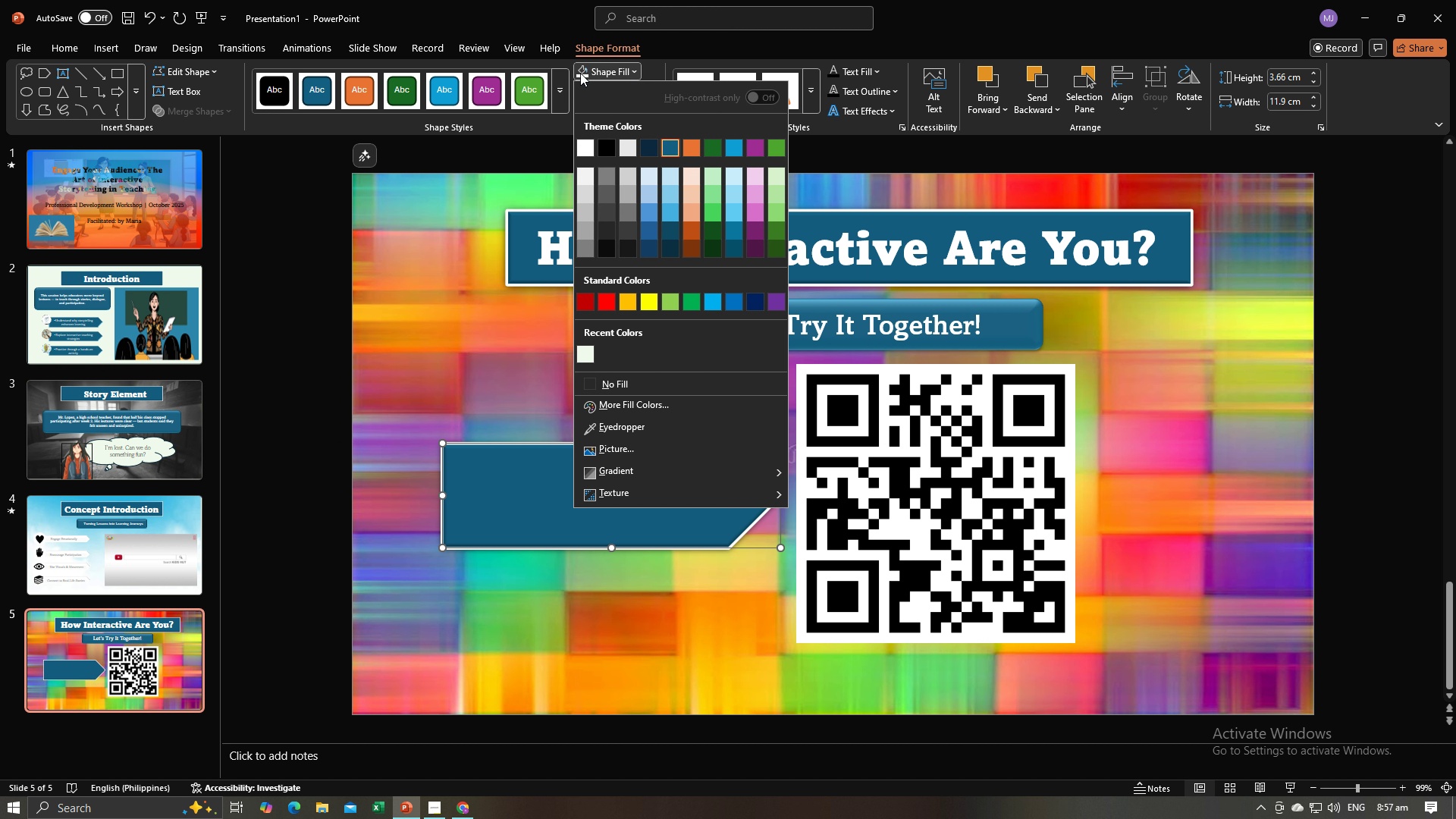 
left_click([580, 73])
 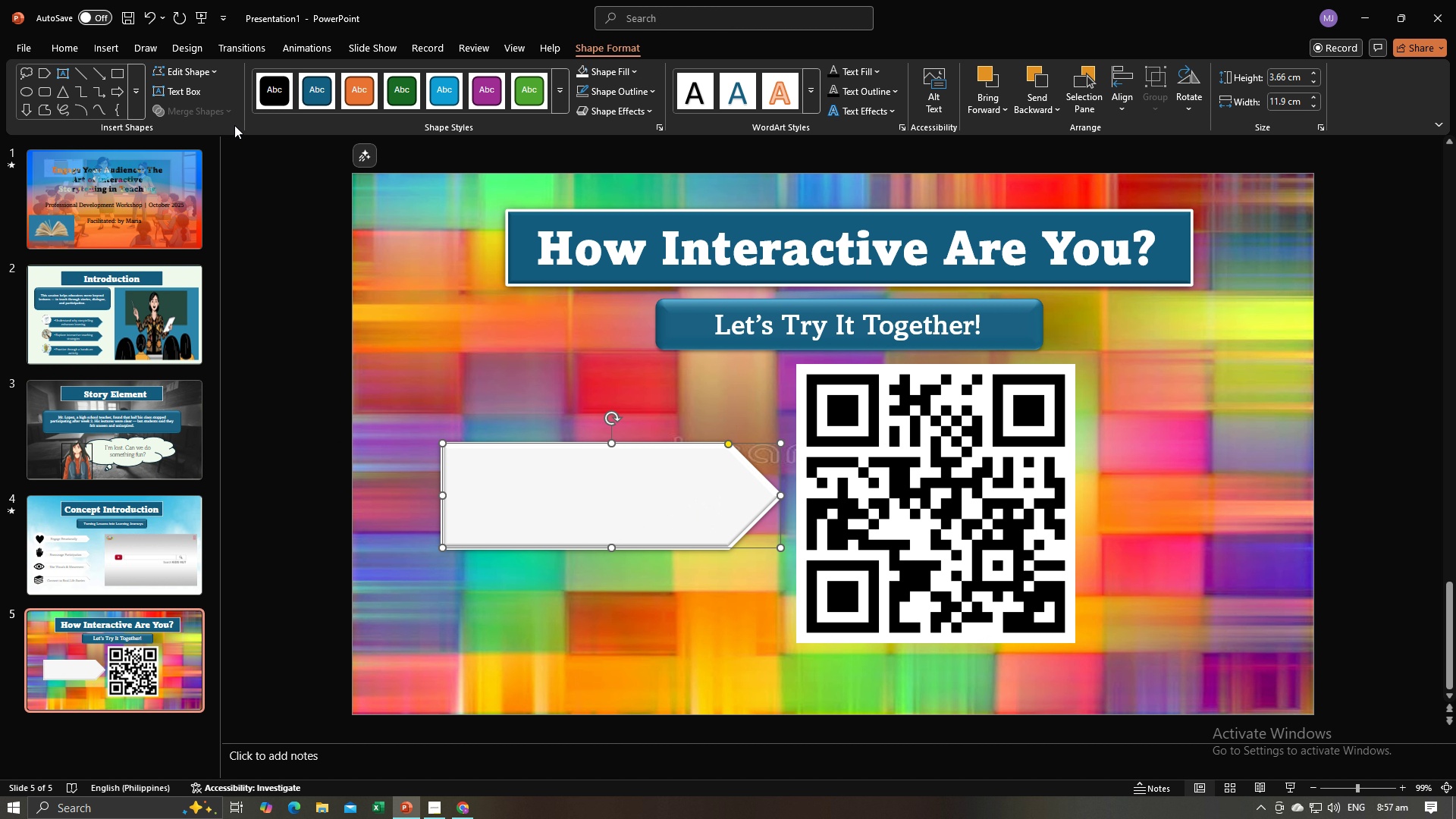 
left_click([158, 88])
 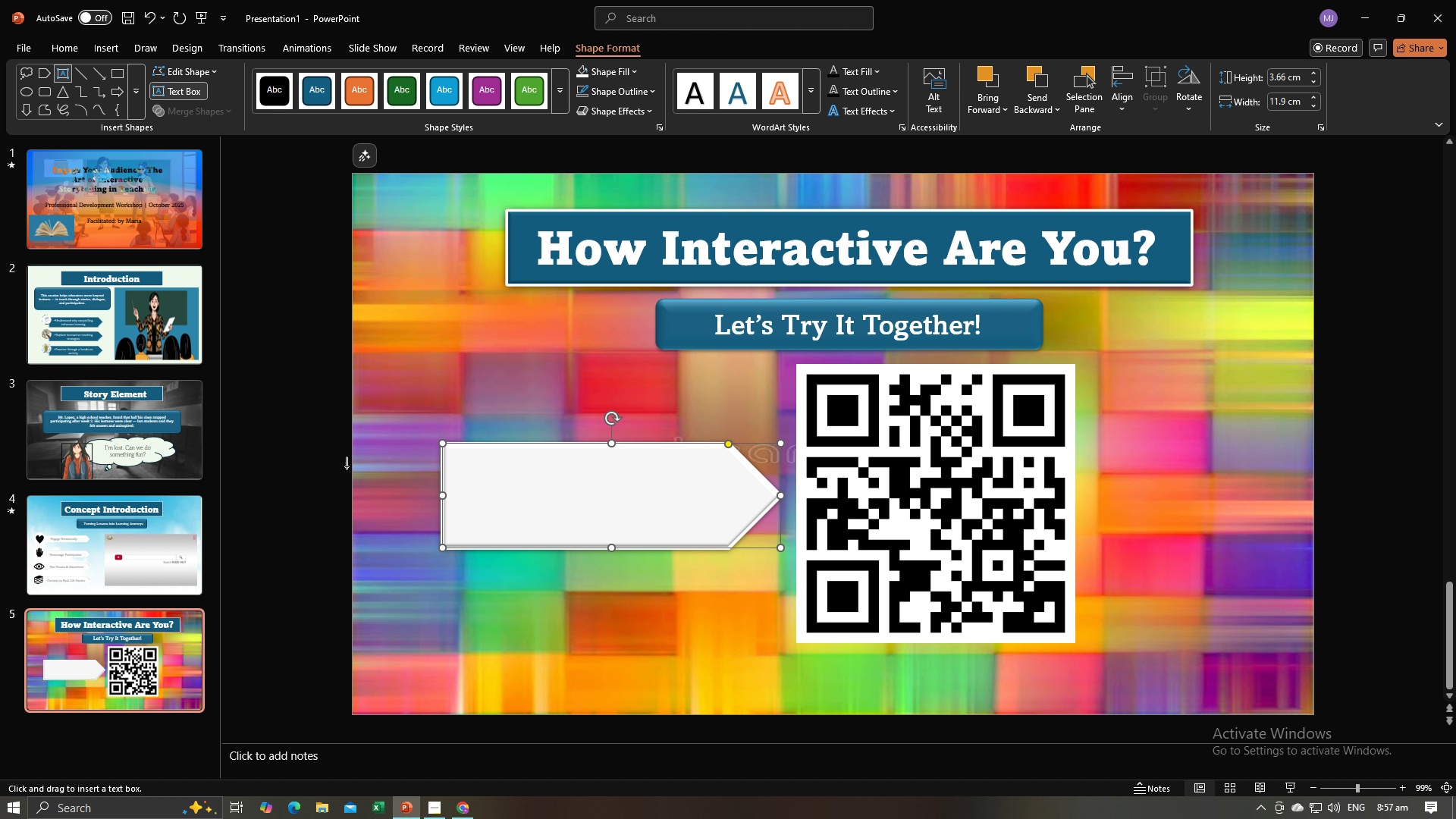 
left_click([347, 466])
 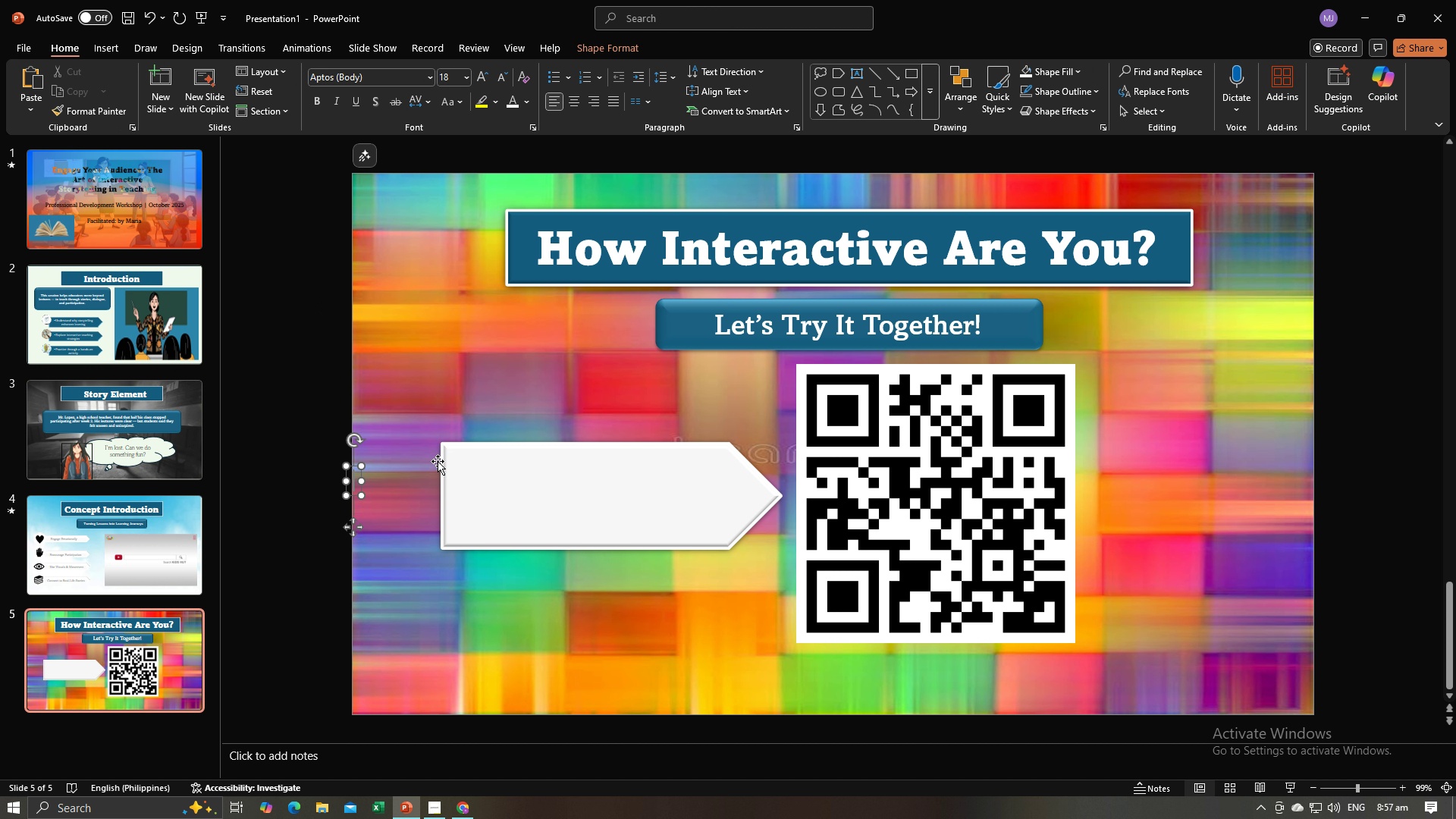 
type(xc)
key(Backspace)
type(Li)
key(Backspace)
key(Backspace)
key(Backspace)
type(Click this Asso)
key(Backspace)
key(Backspace)
key(Backspace)
type(rrow or A)
key(Backspace)
type(Scan QR COde)
key(Backspace)
key(Backspace)
key(Backspace)
type(ode fro )
 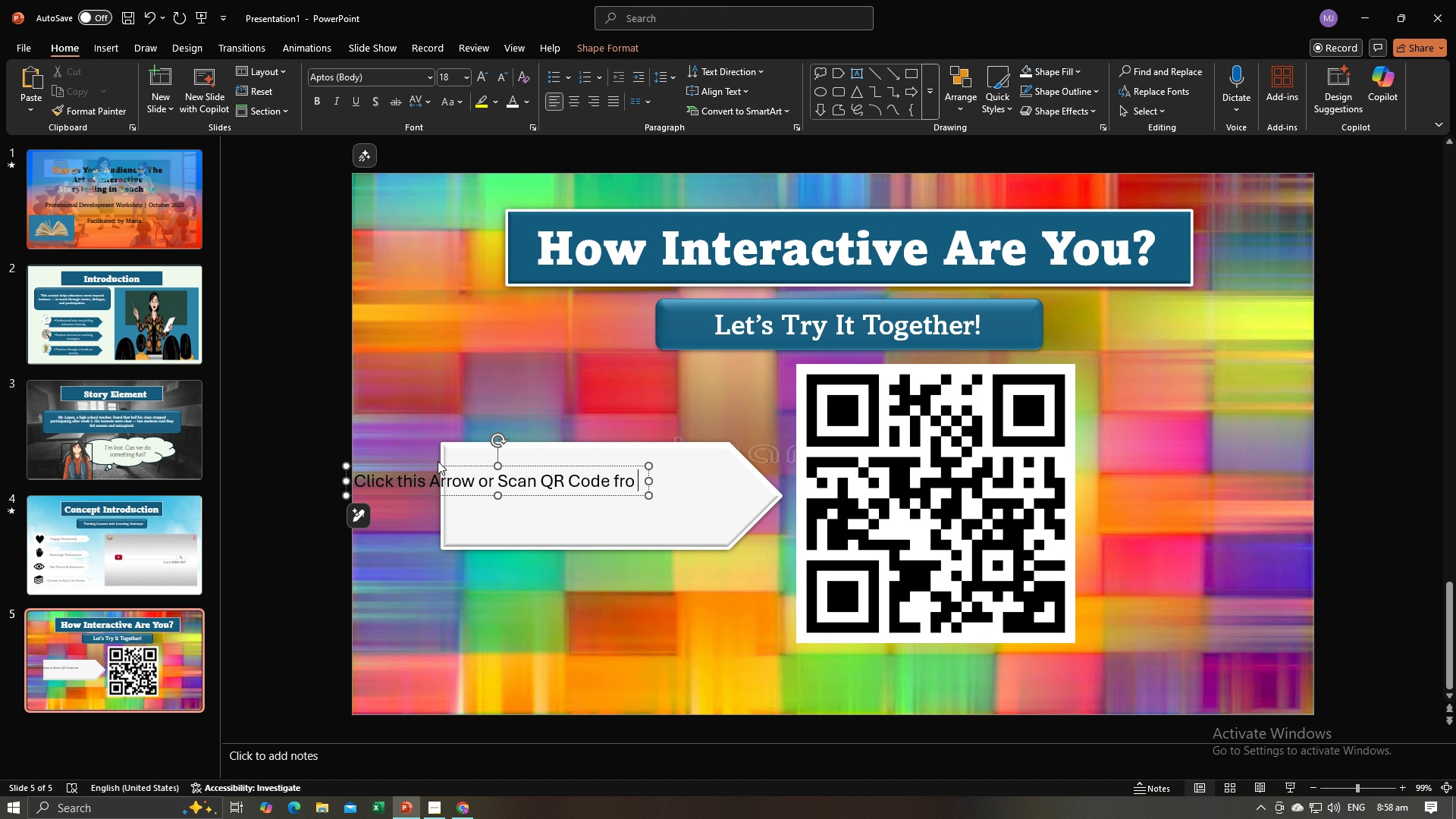 
wait(6.28)
 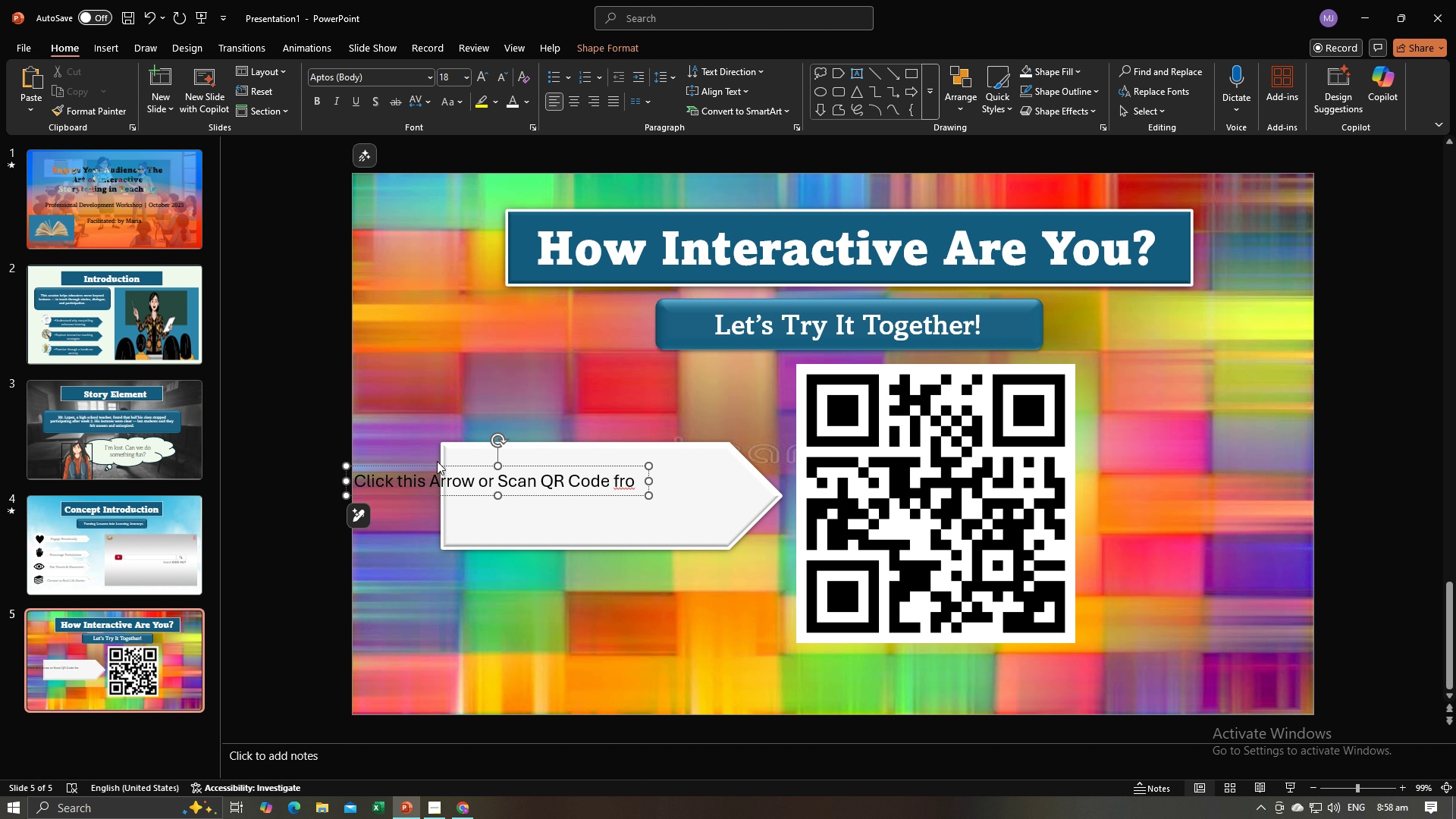 
key(Backspace)
key(Backspace)
key(Backspace)
type(or Quiz)
 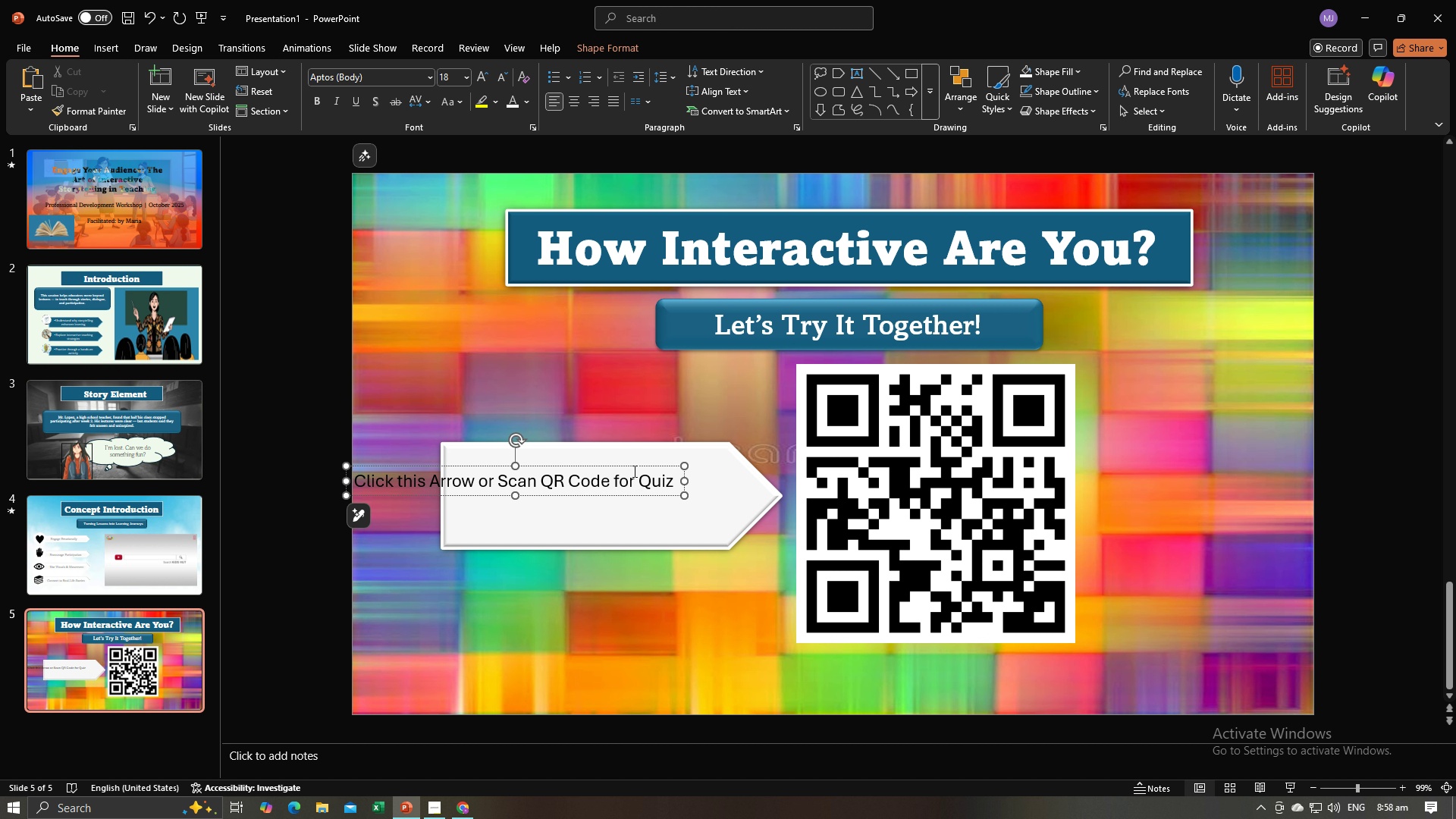 
left_click([620, 517])
 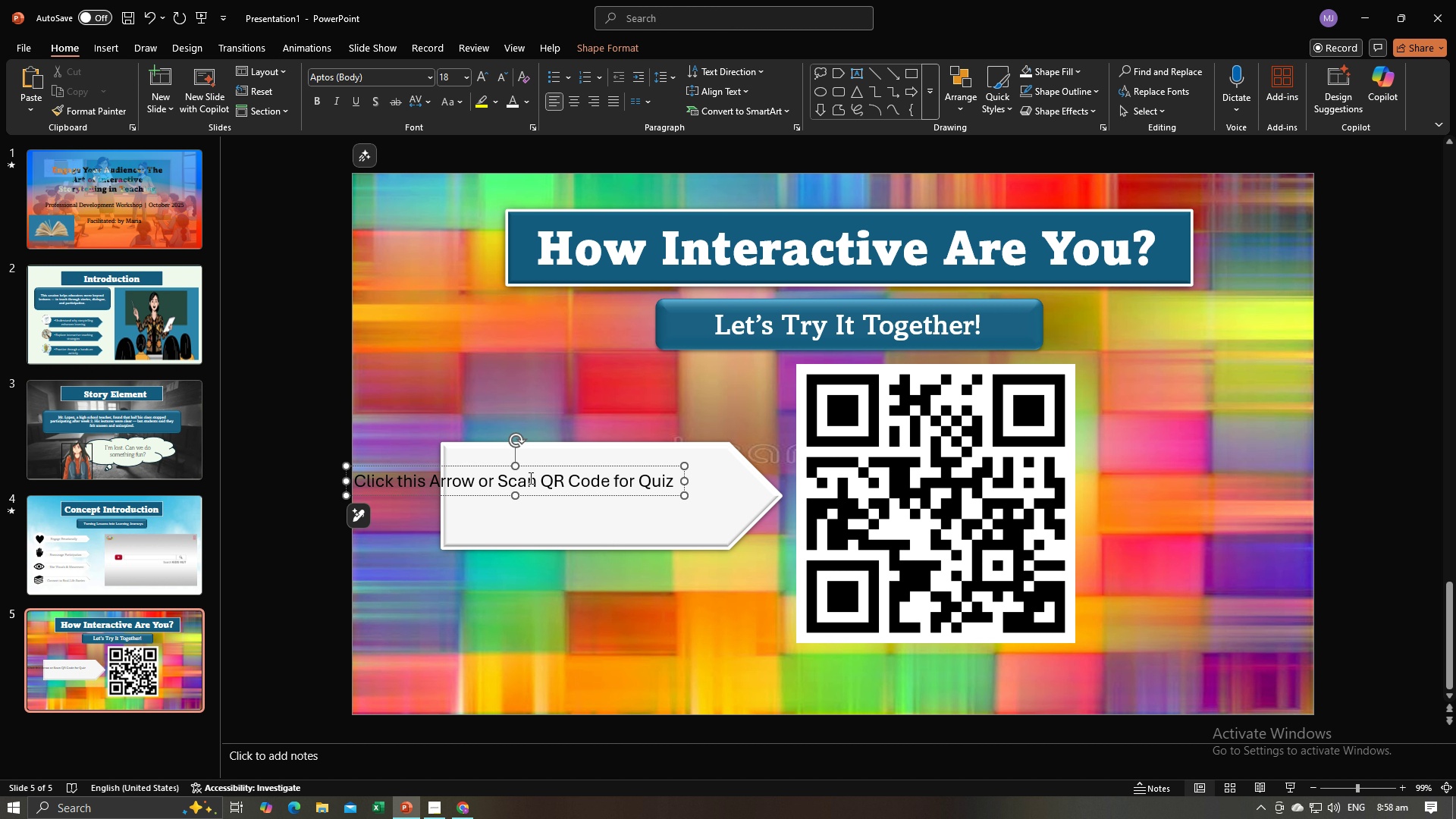 
left_click([529, 478])
 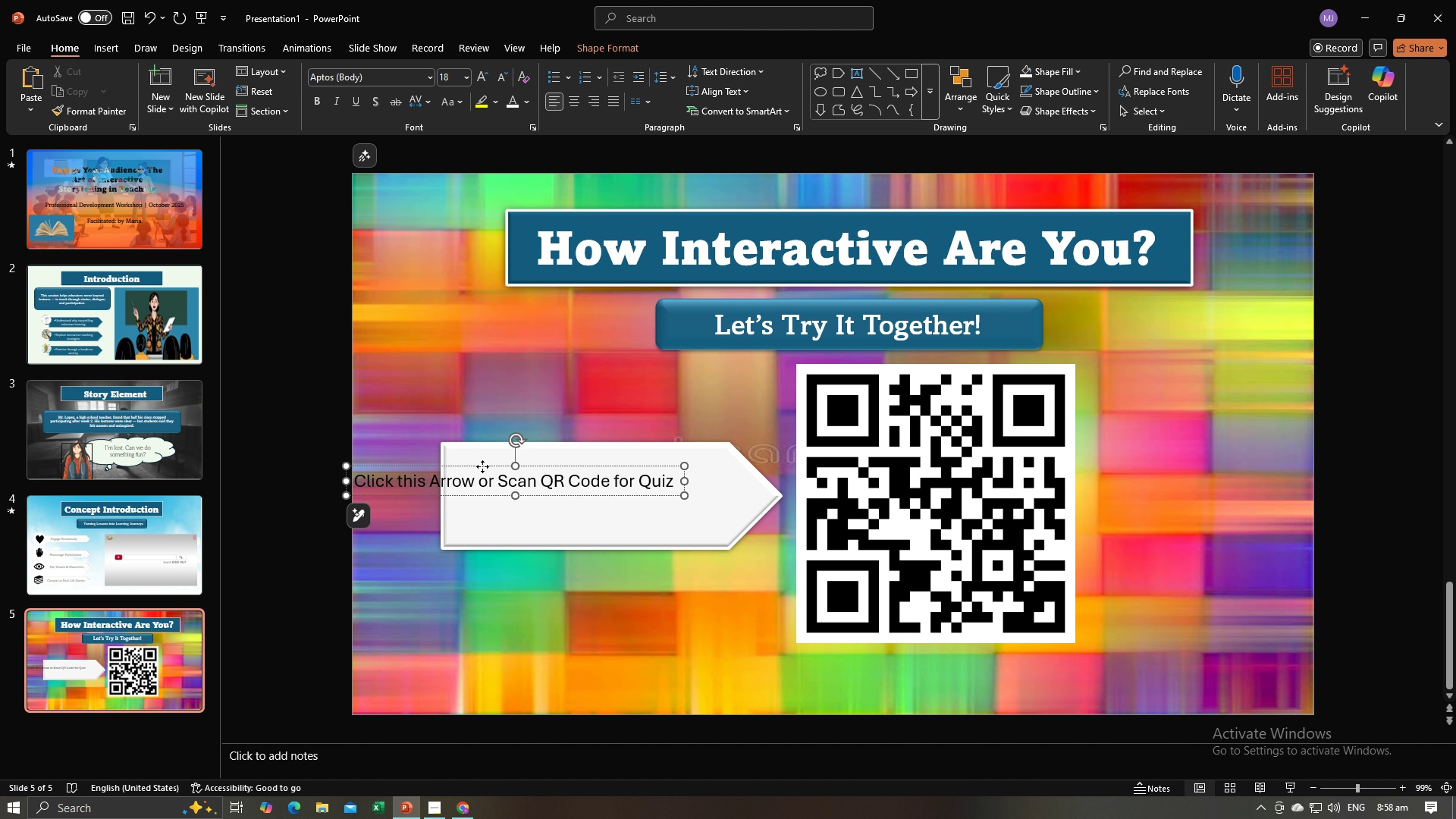 
left_click_drag(start_coordinate=[482, 466], to_coordinate=[586, 469])
 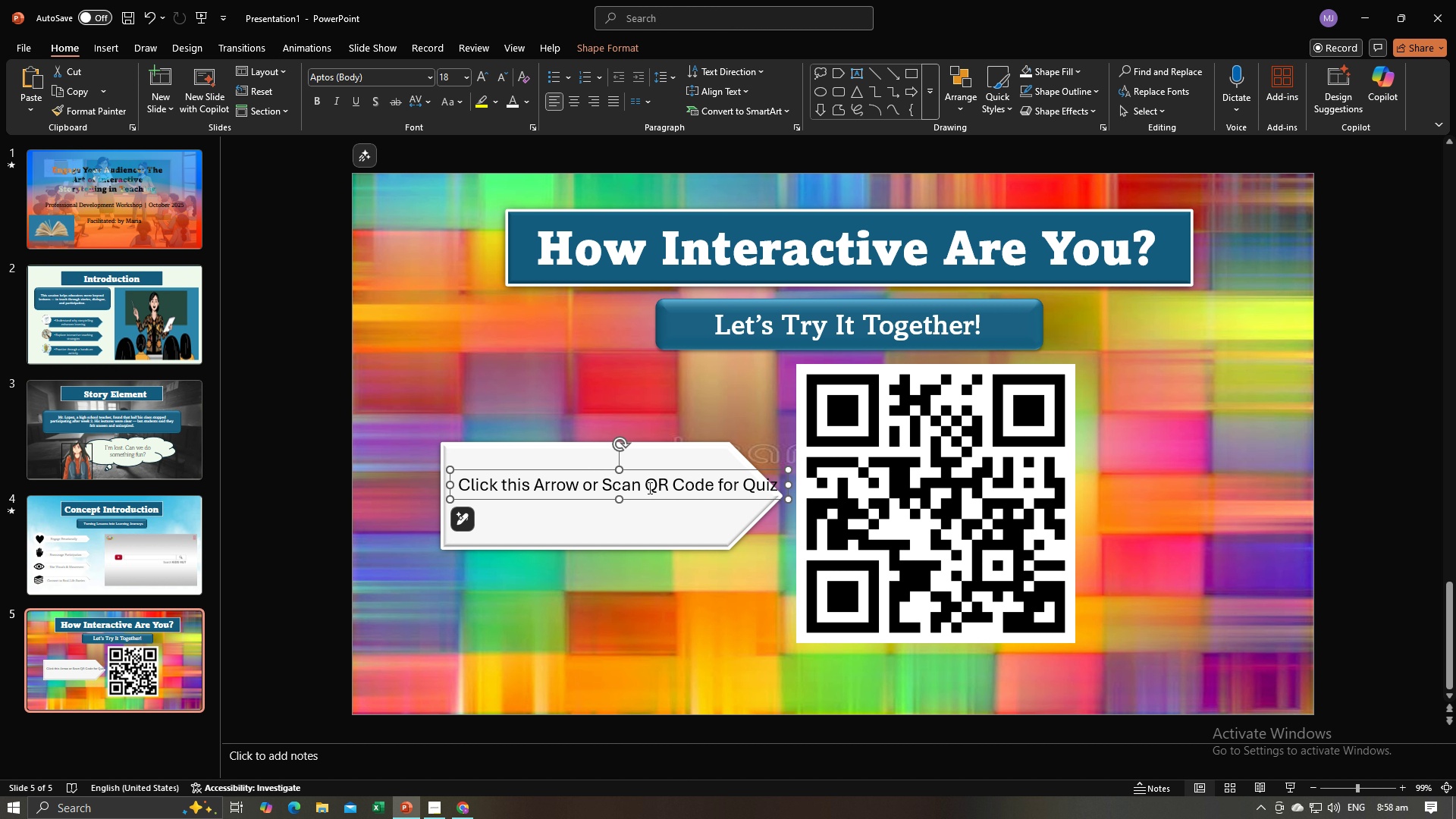 
left_click([647, 486])
 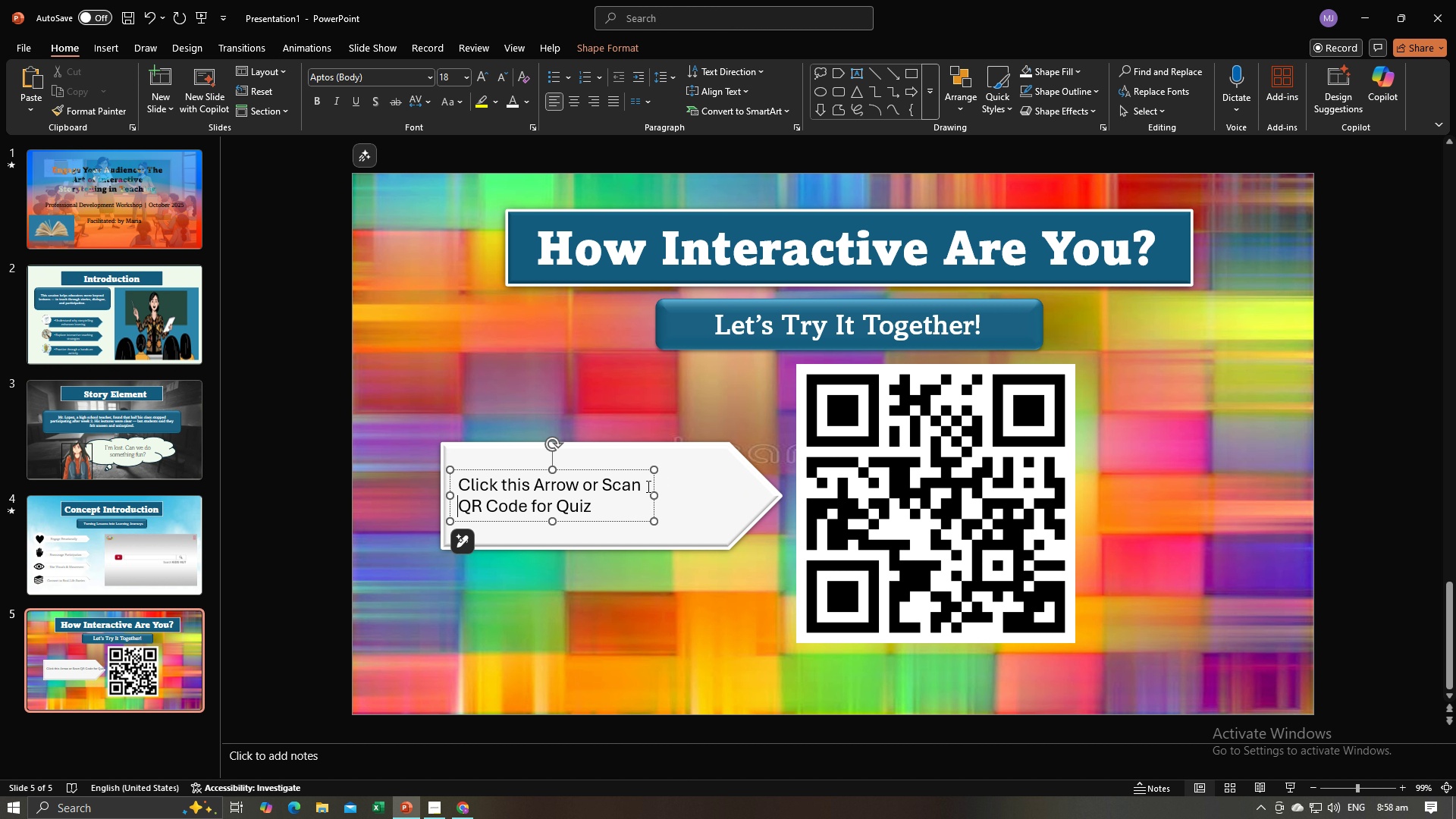 
key(Enter)
 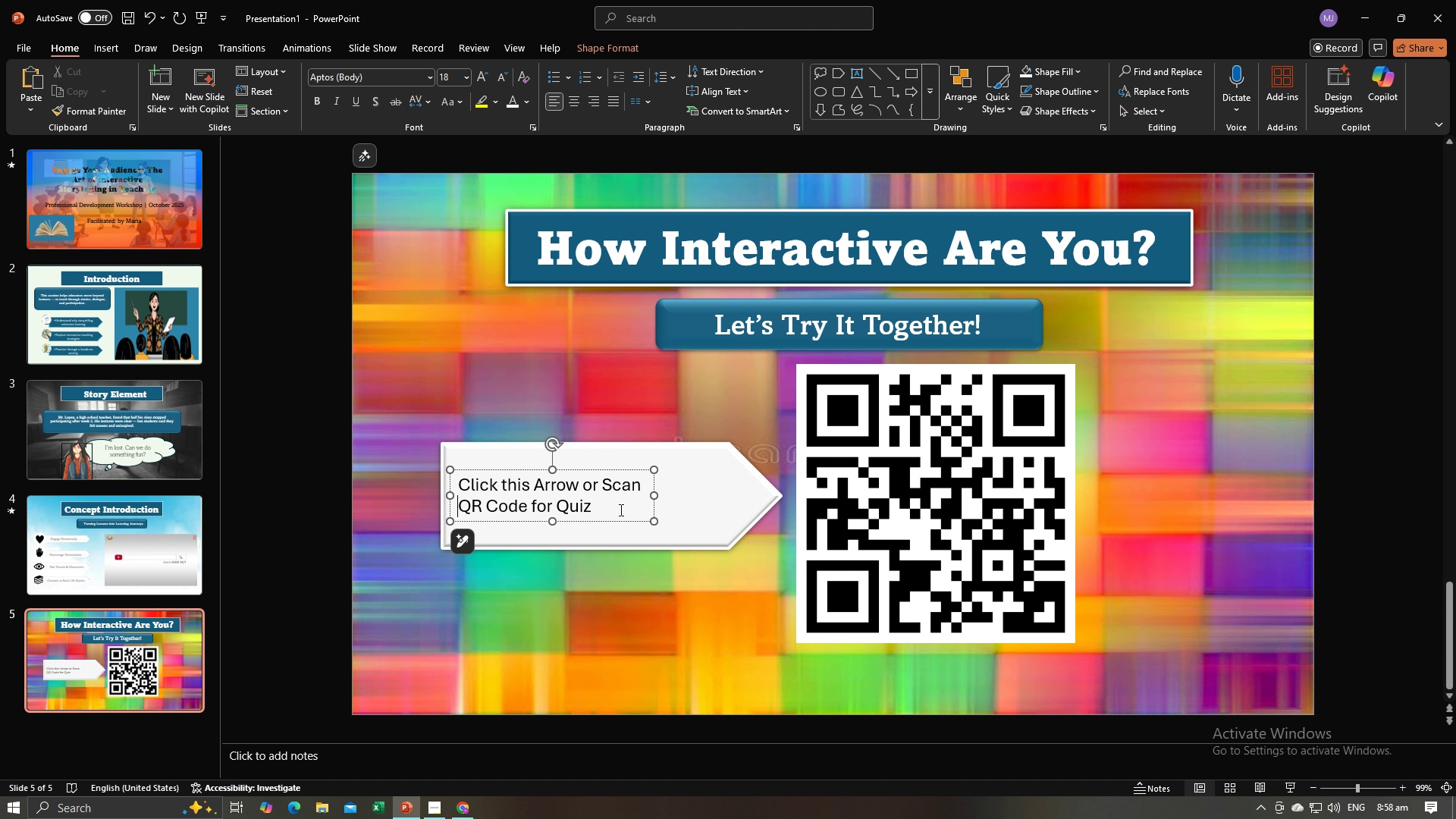 
left_click_drag(start_coordinate=[617, 510], to_coordinate=[471, 493])
 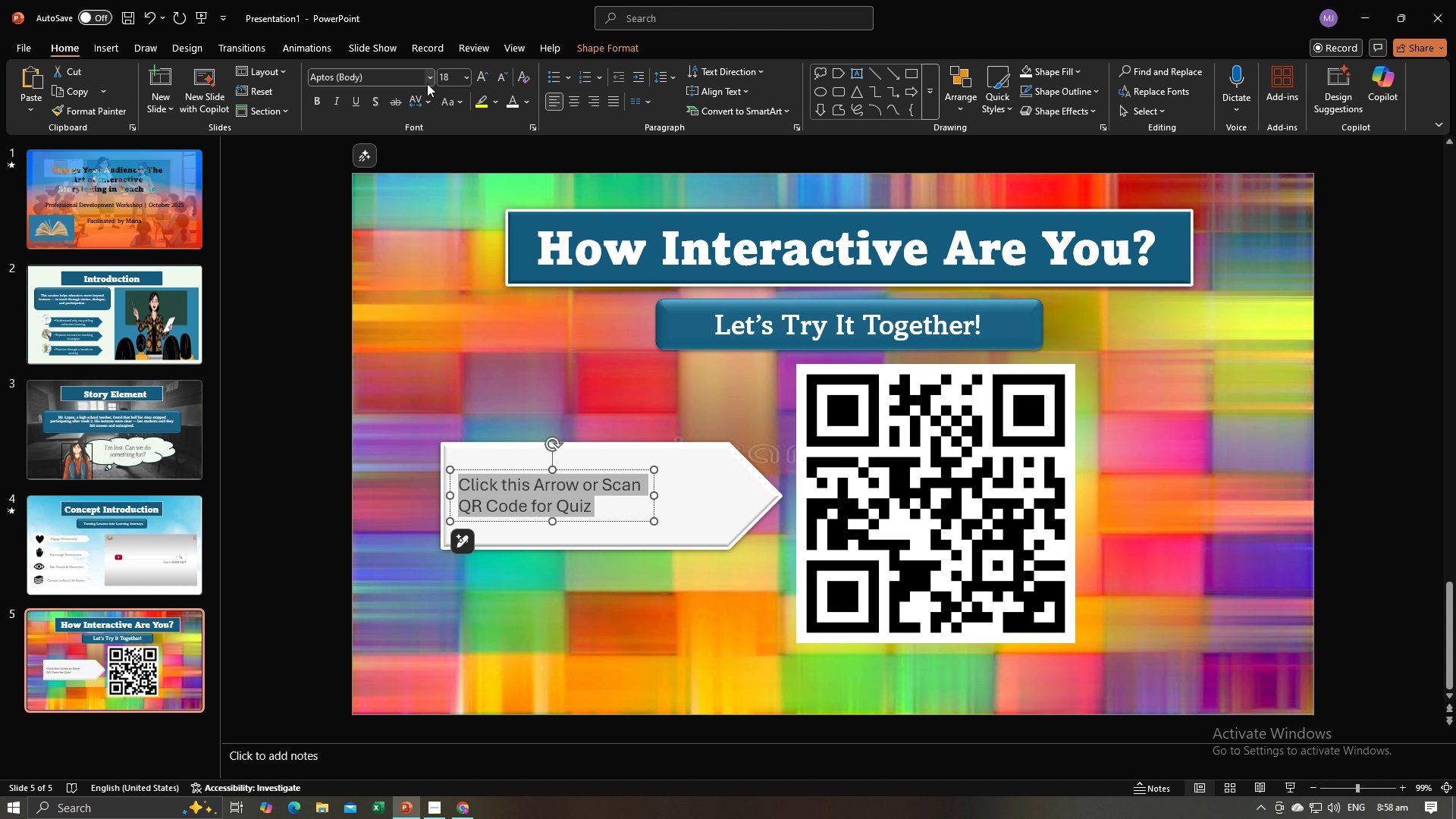 
left_click([428, 81])
 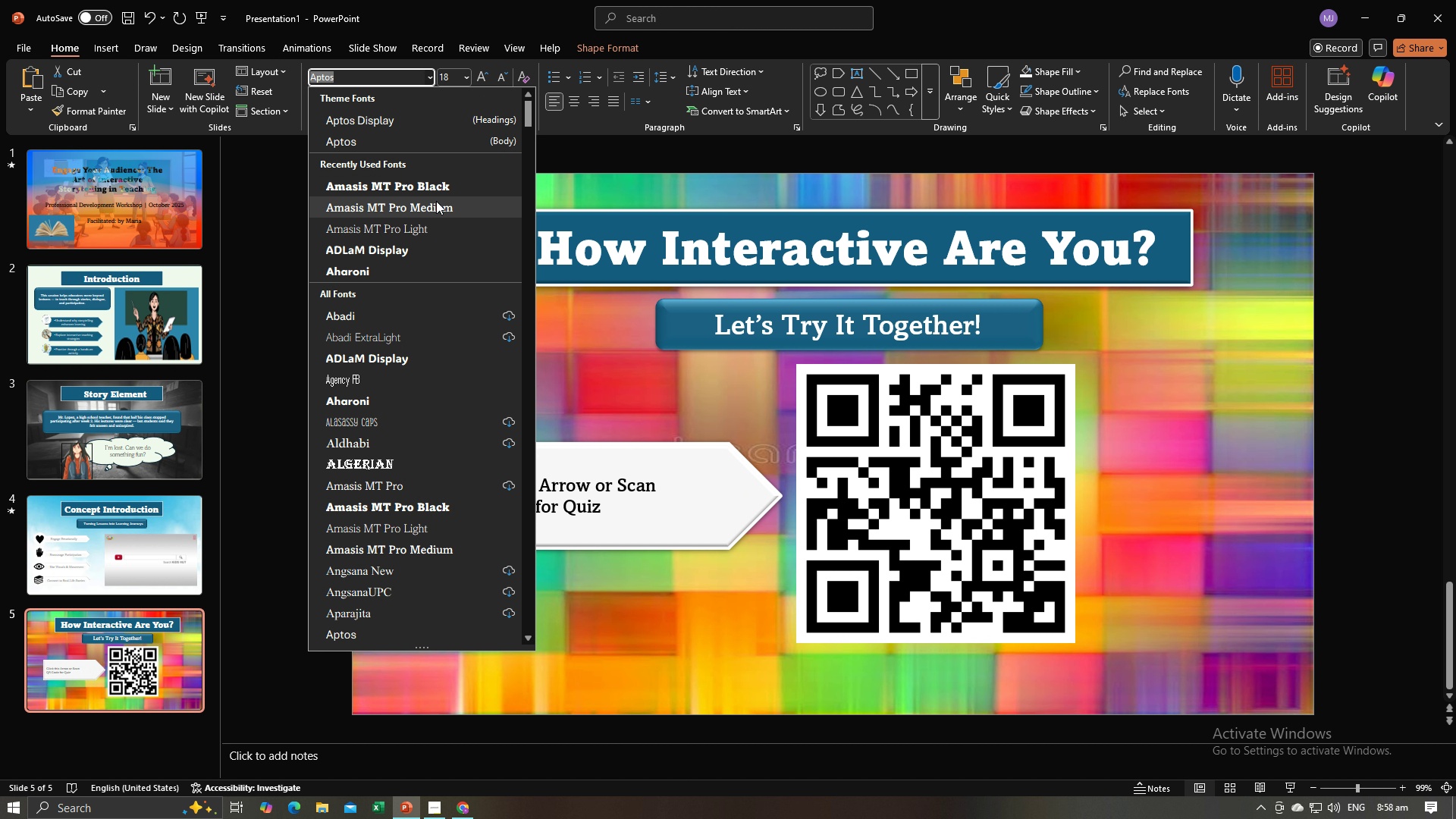 
left_click([436, 201])
 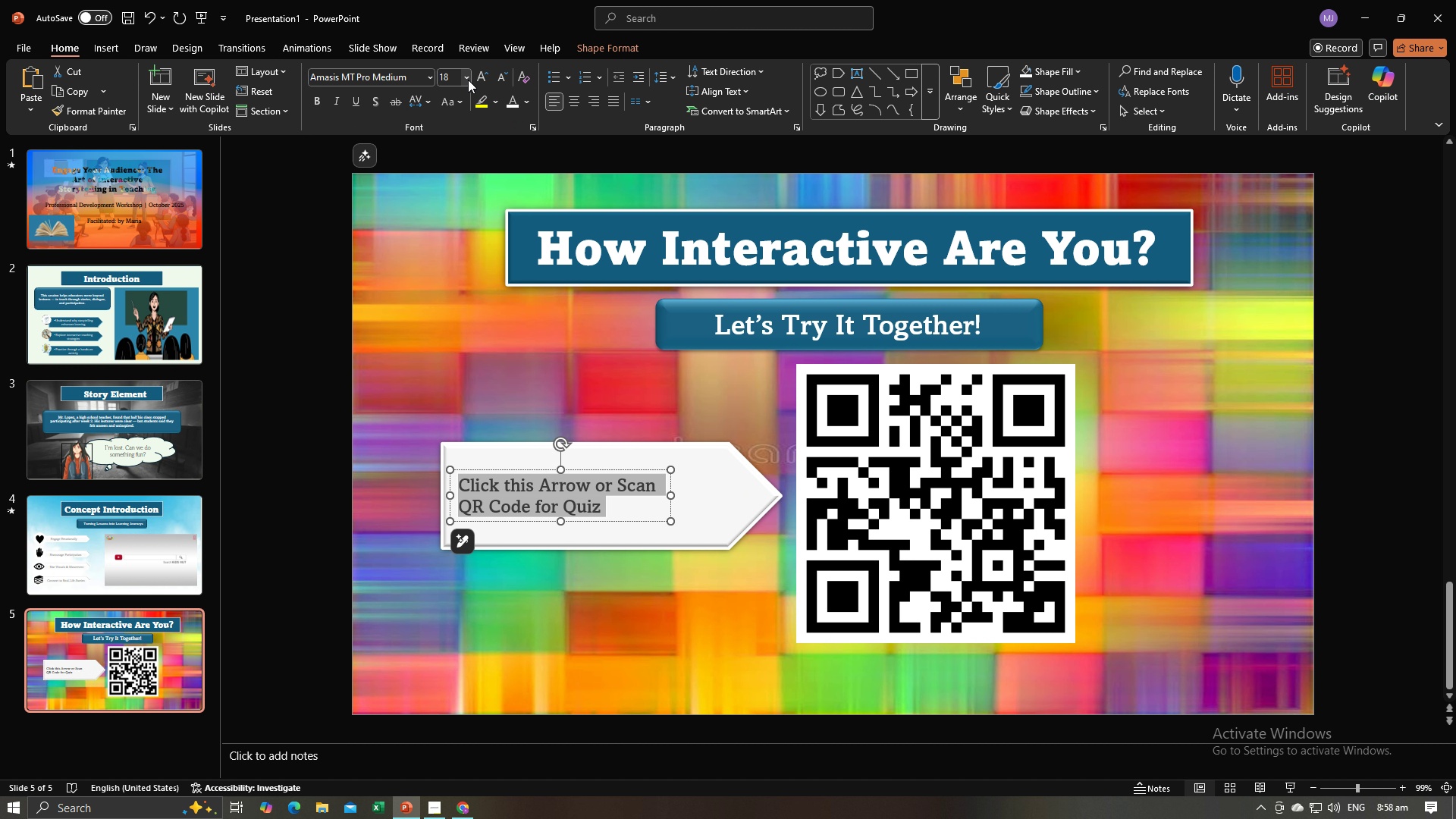 
left_click([468, 80])
 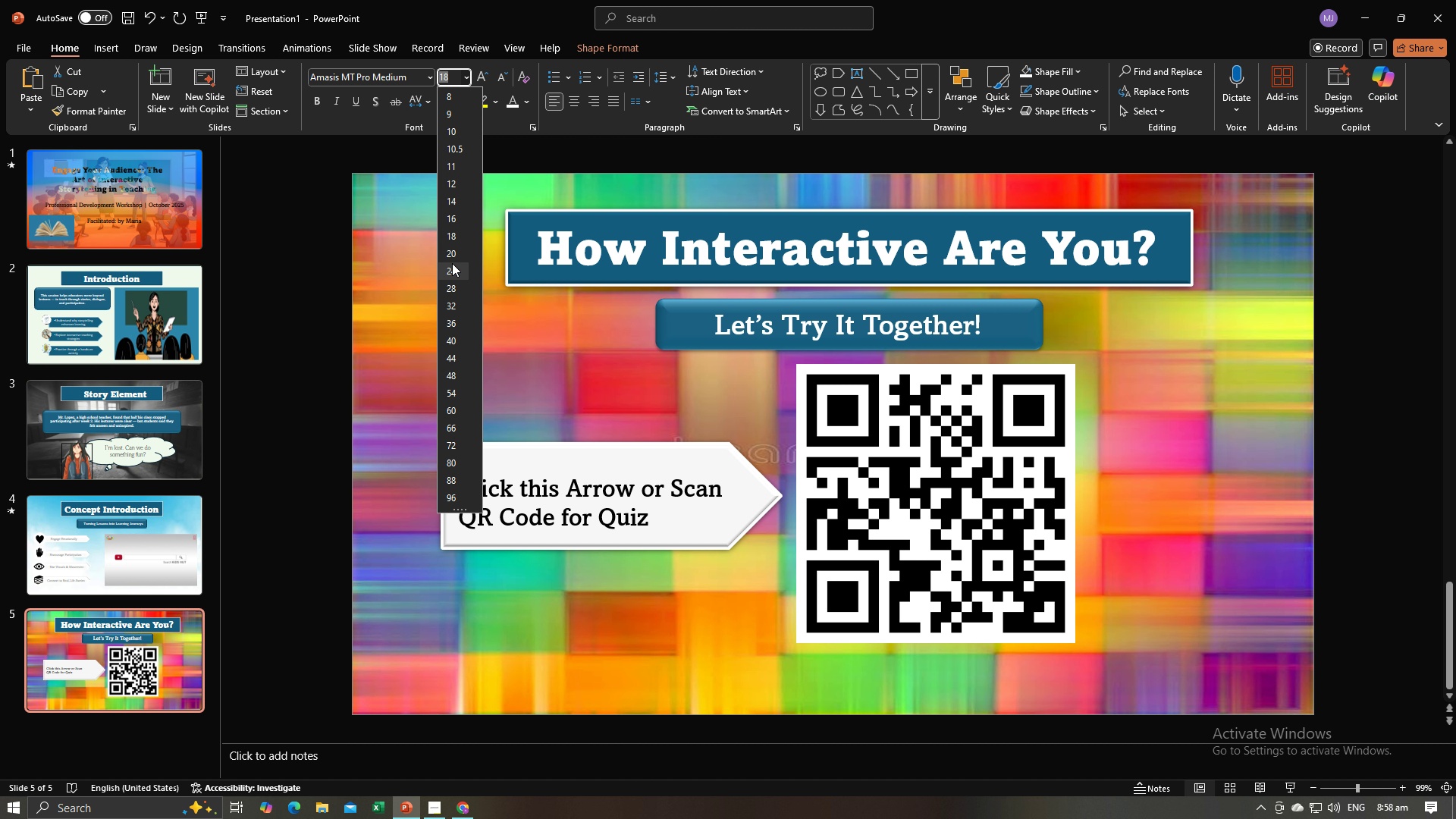 
left_click([452, 263])
 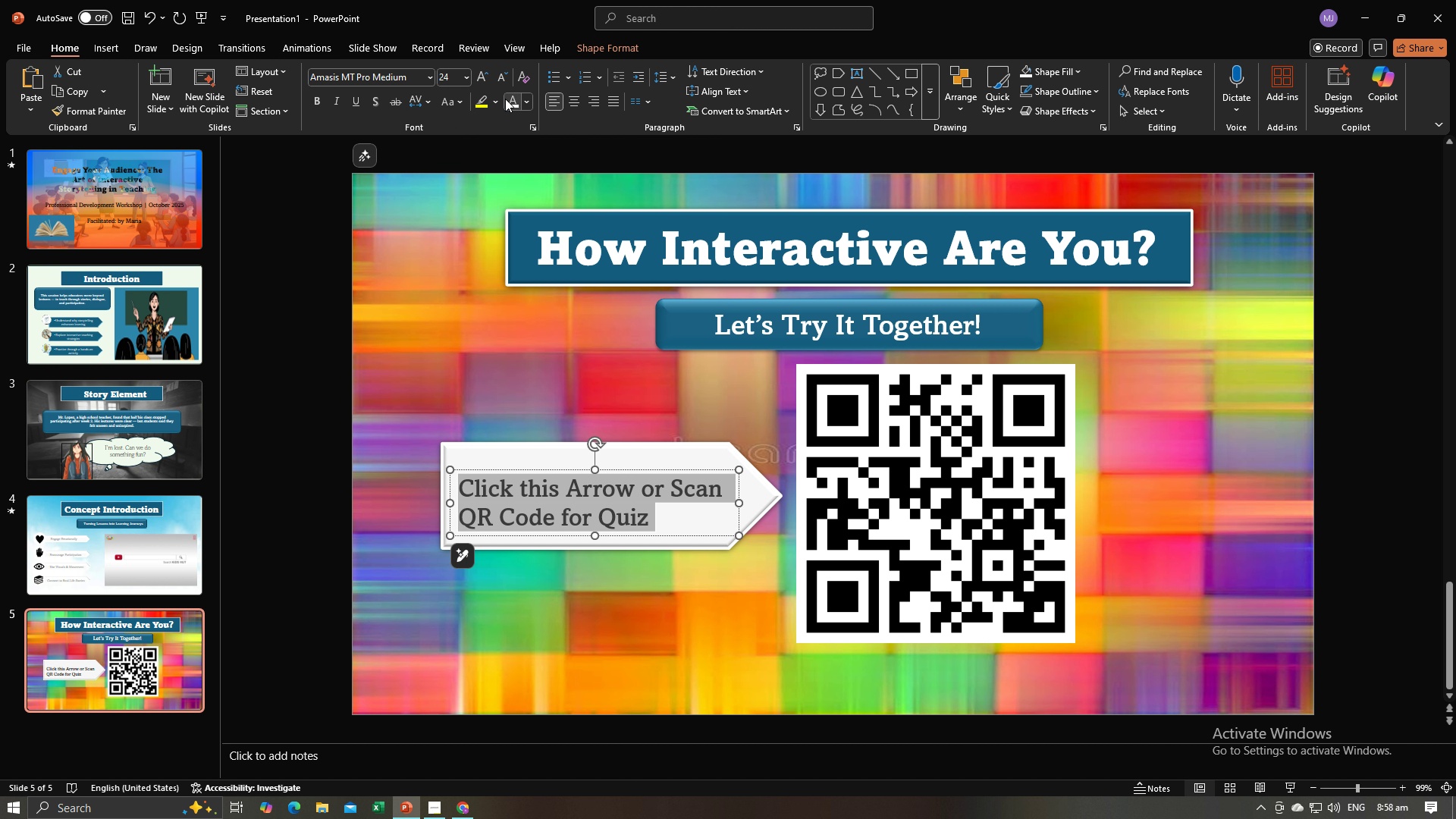 
left_click([505, 99])
 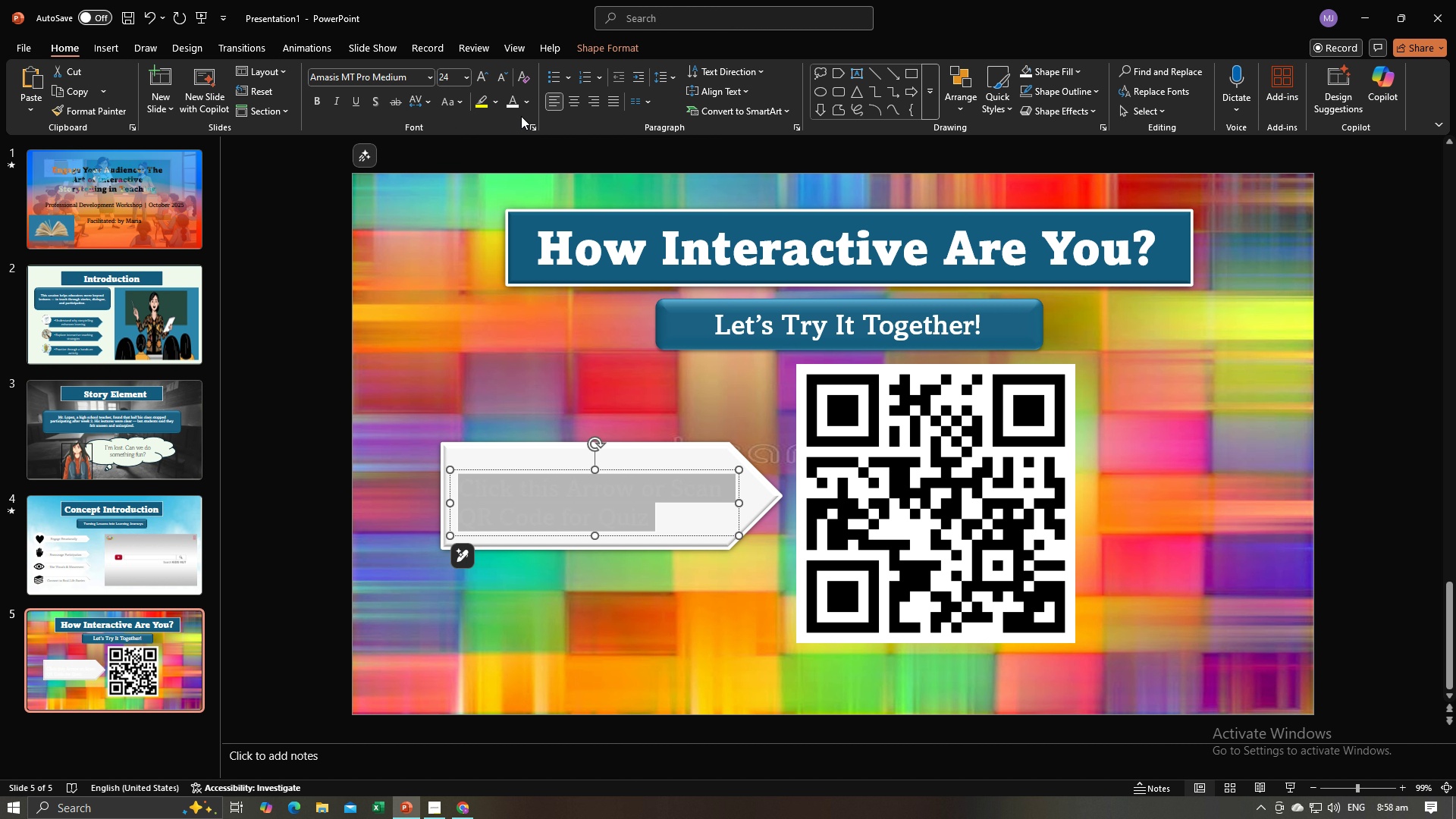 
left_click([526, 108])
 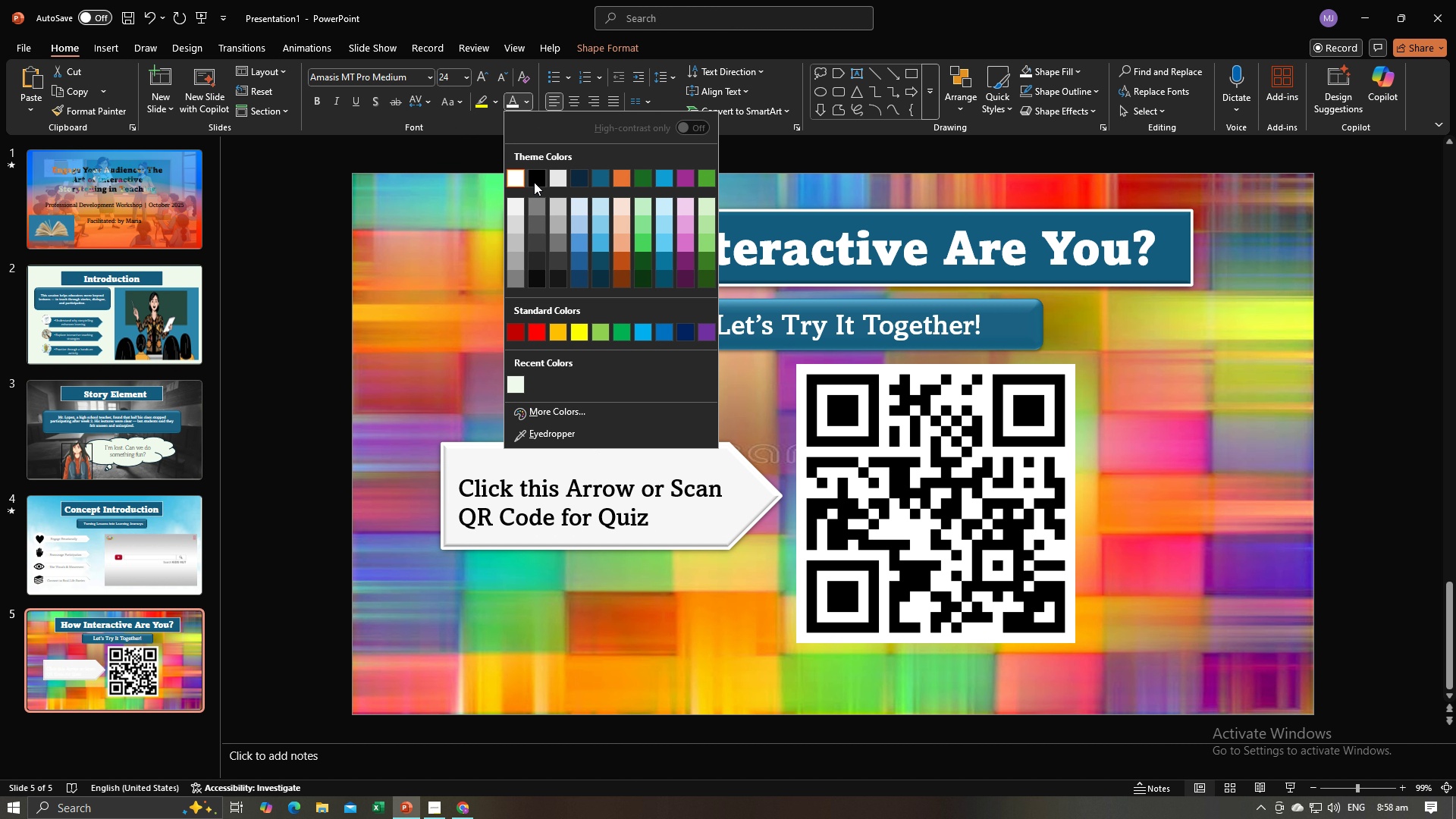 
left_click([537, 180])
 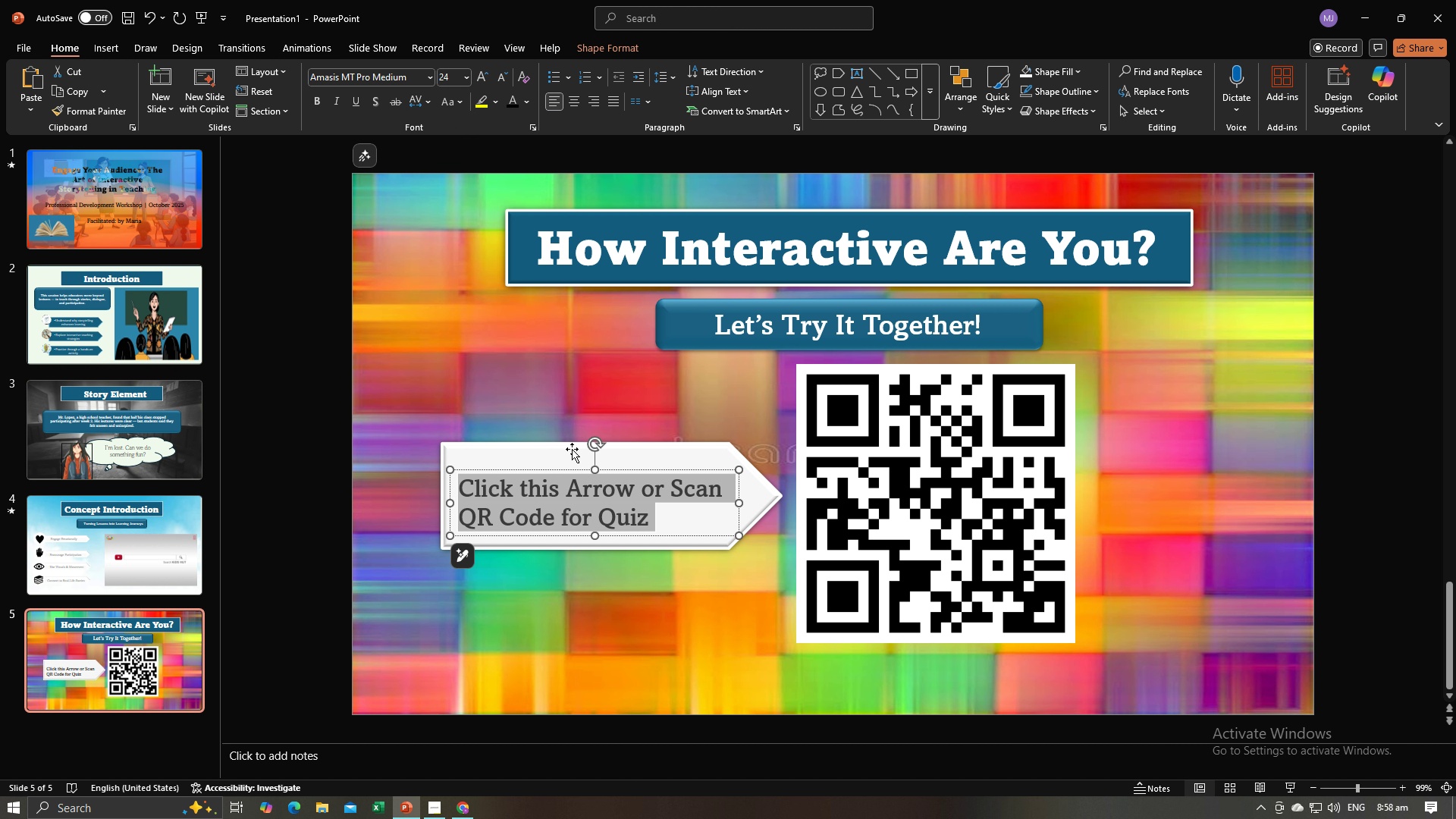 
left_click([565, 452])
 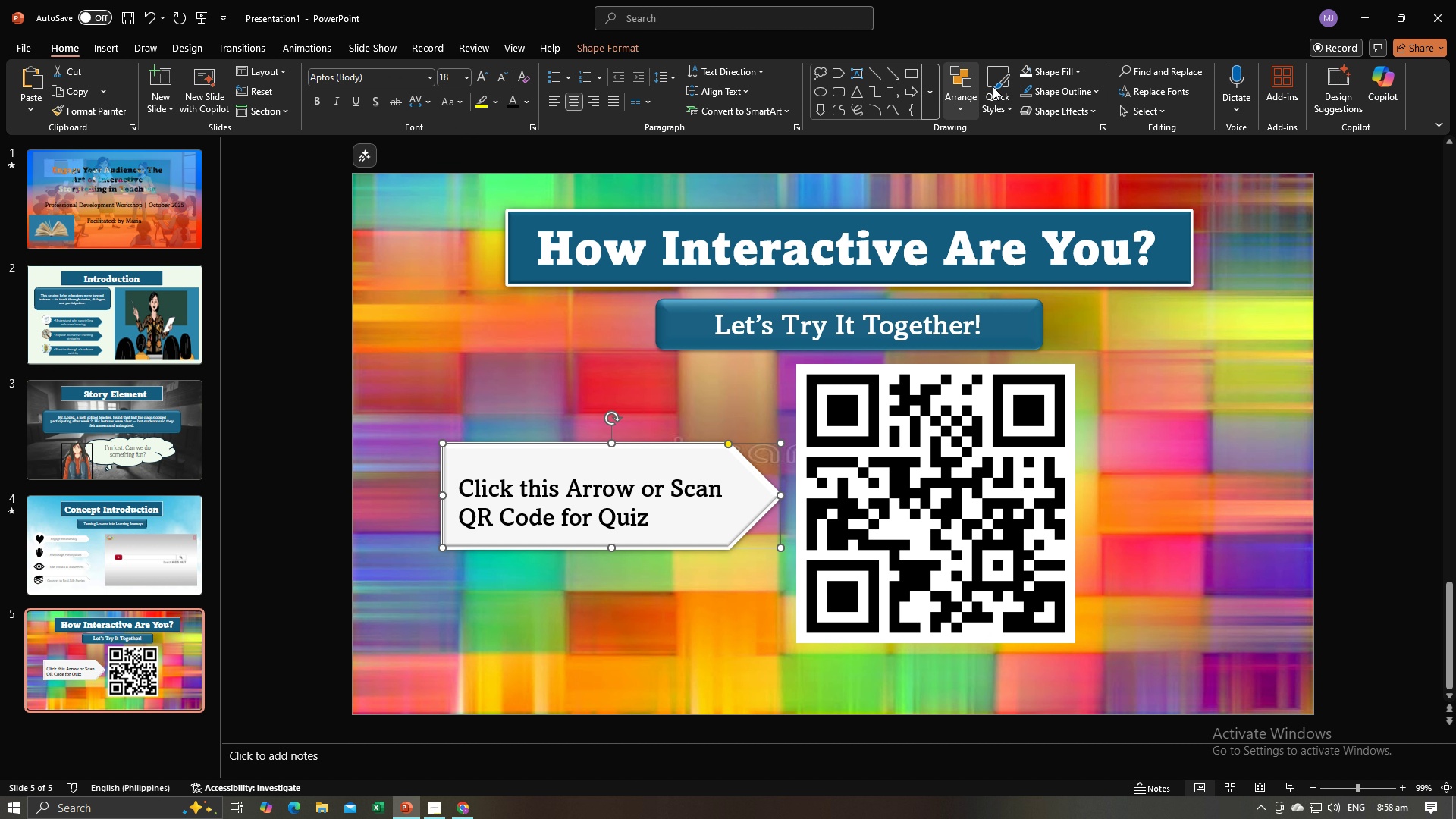 
left_click([1069, 71])
 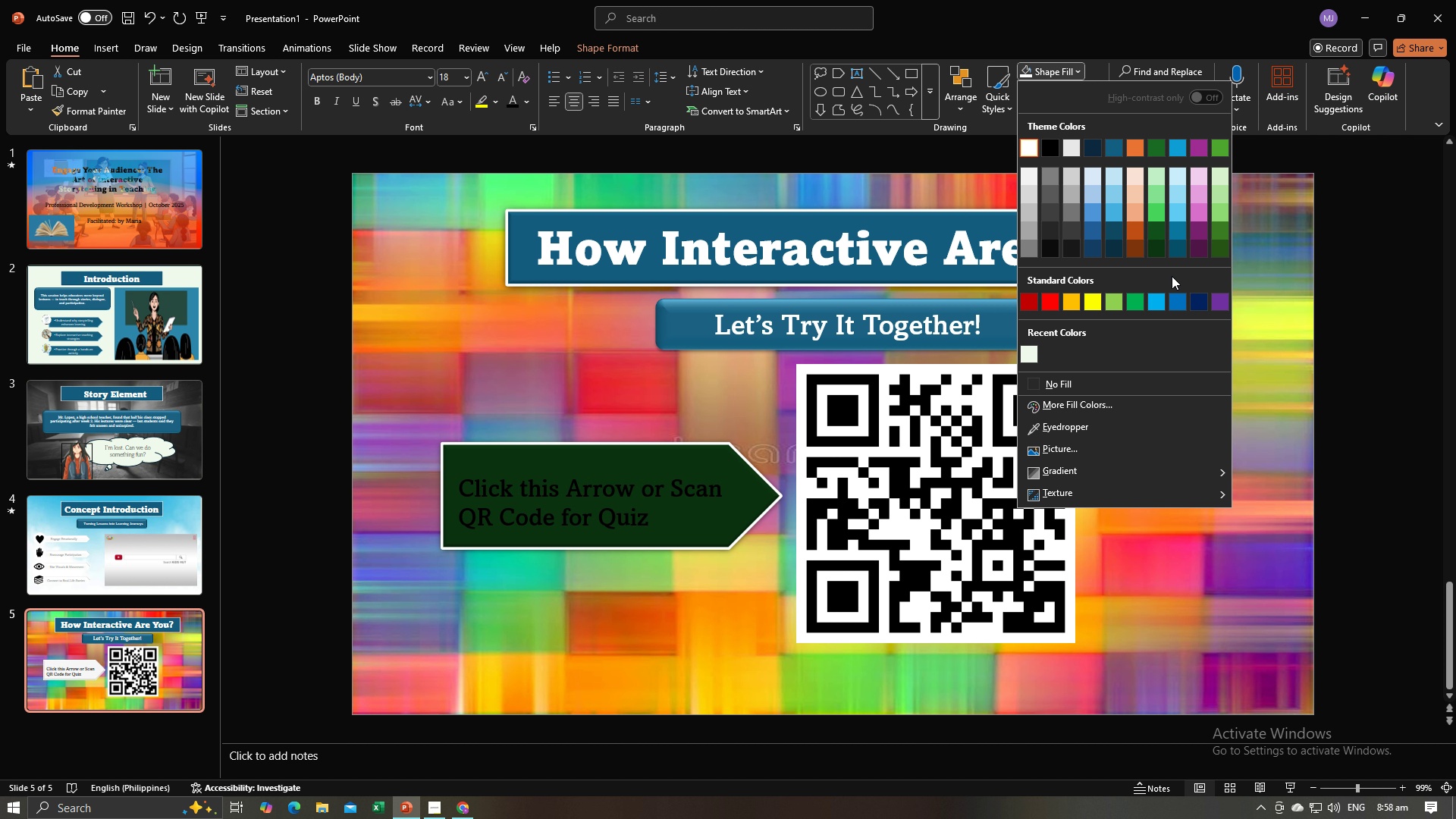 
mouse_move([1157, 280])
 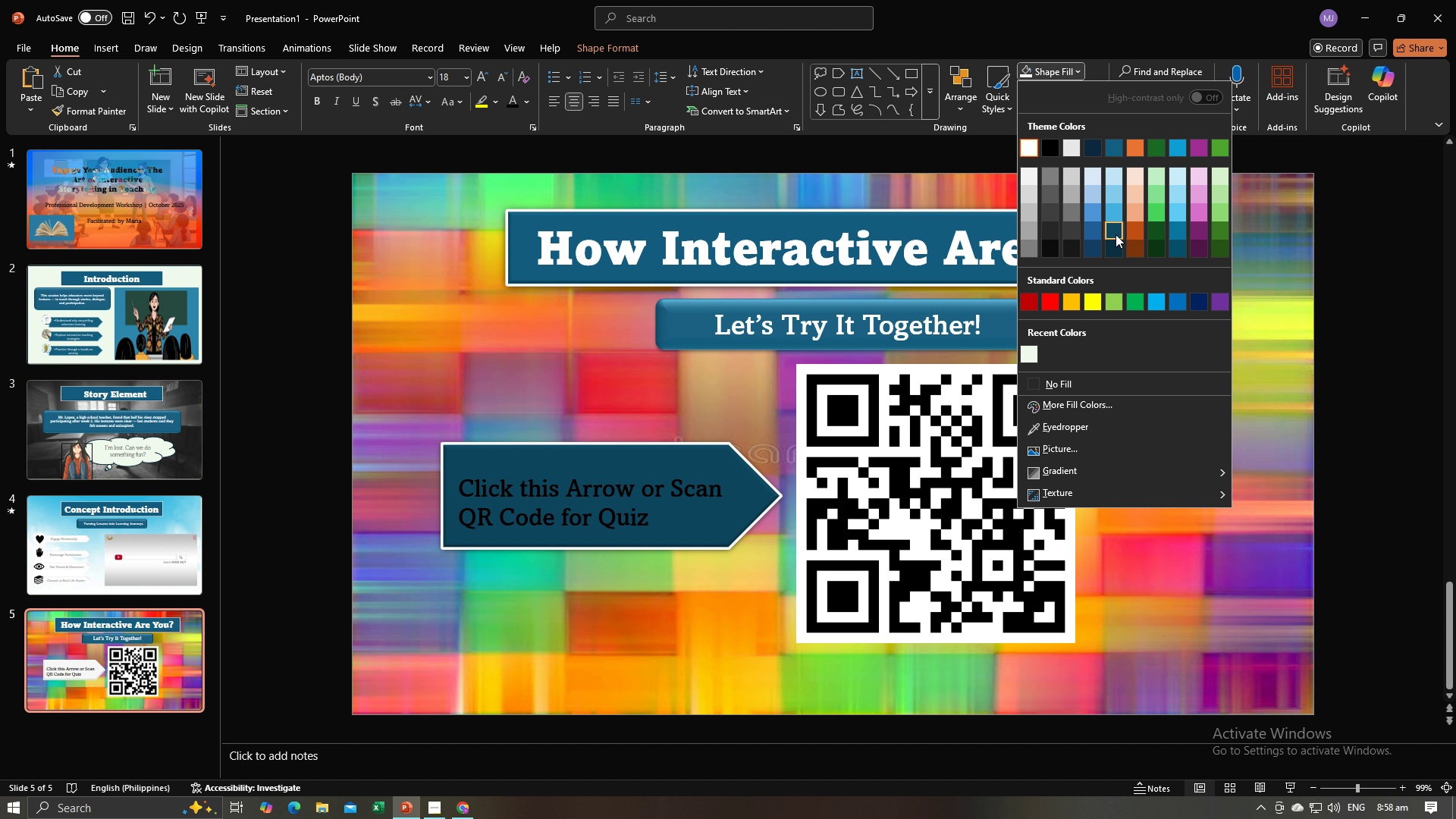 
left_click([1116, 234])
 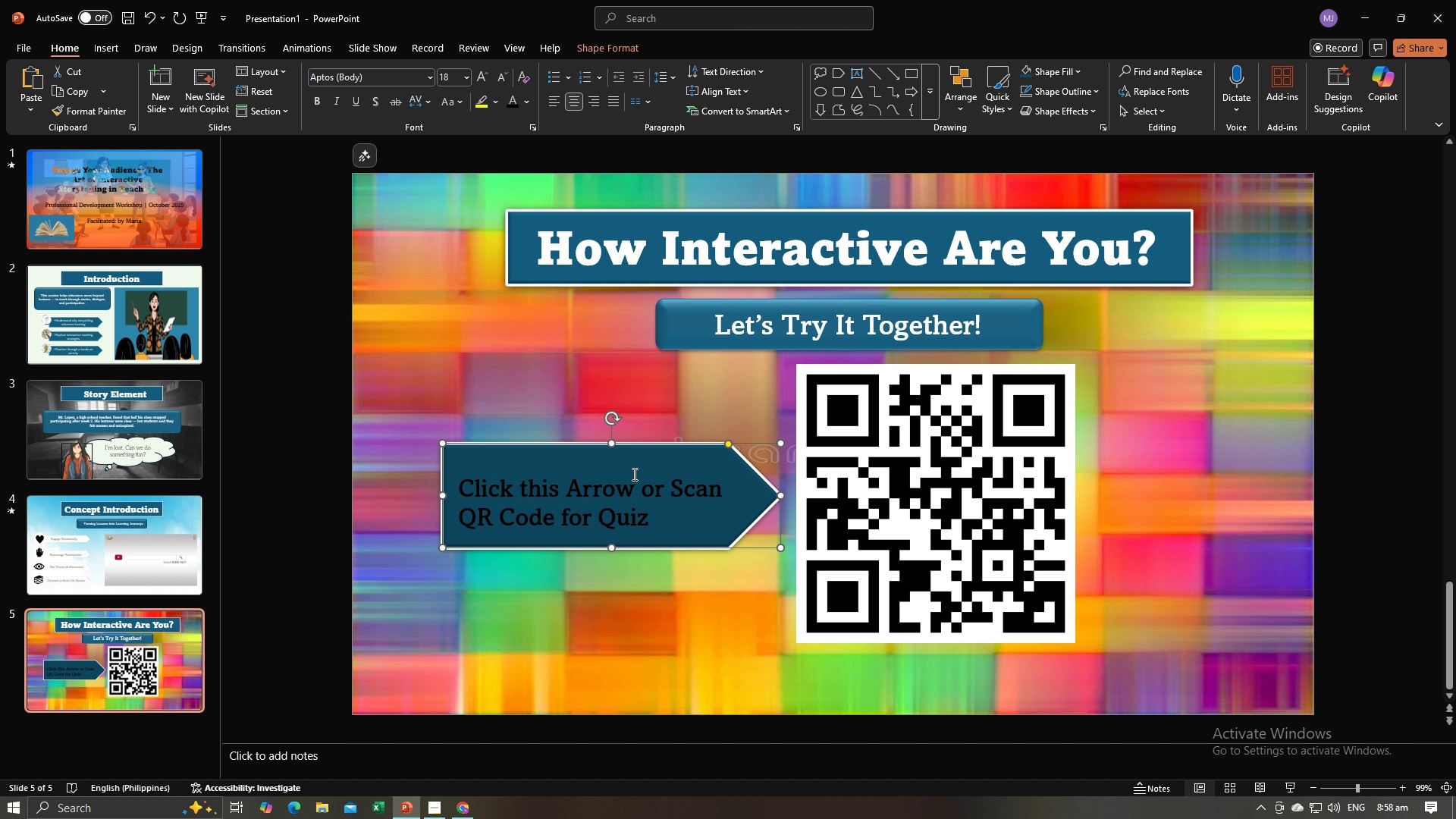 
left_click([633, 474])
 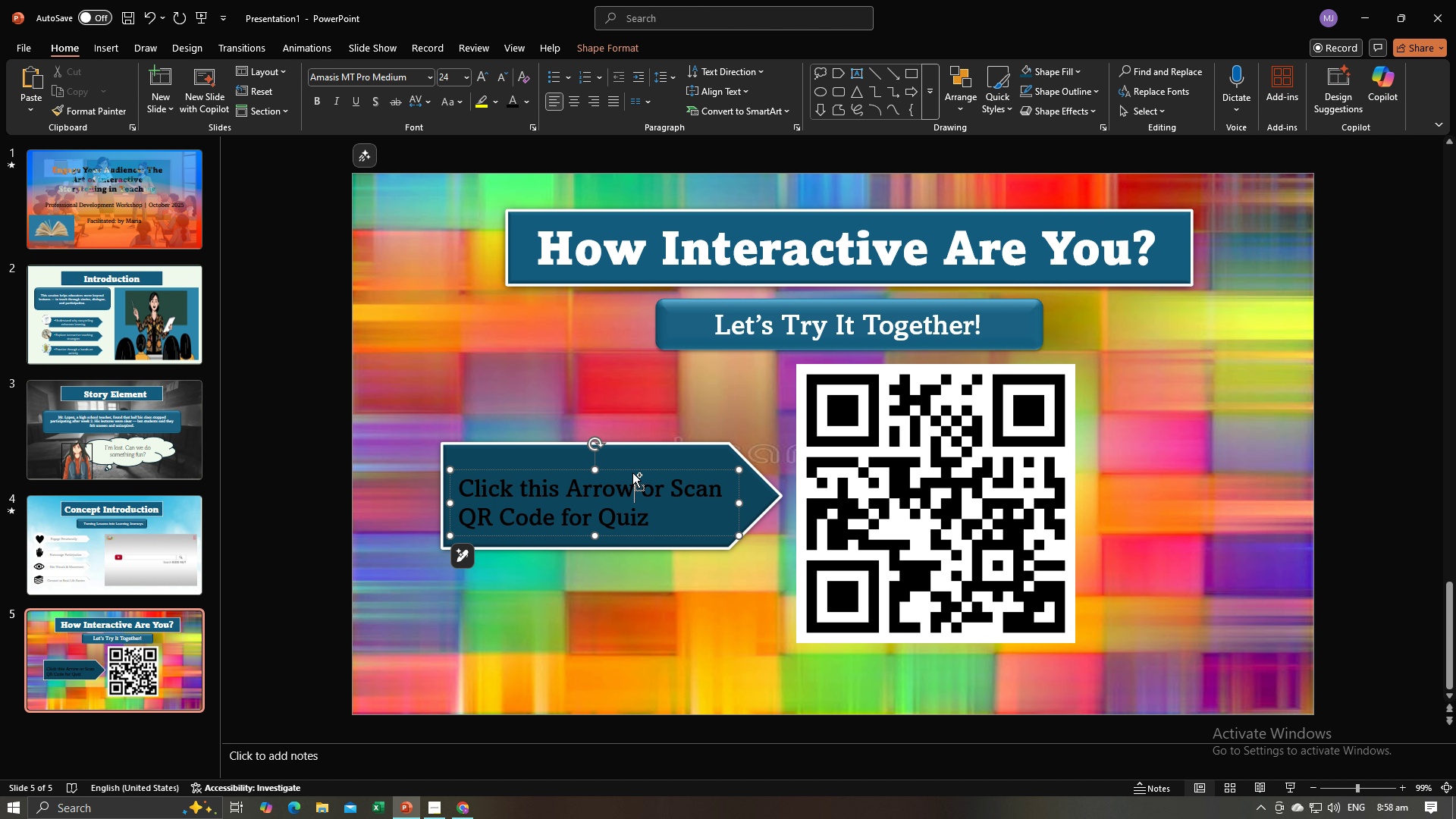 
key(Control+ControlLeft)
 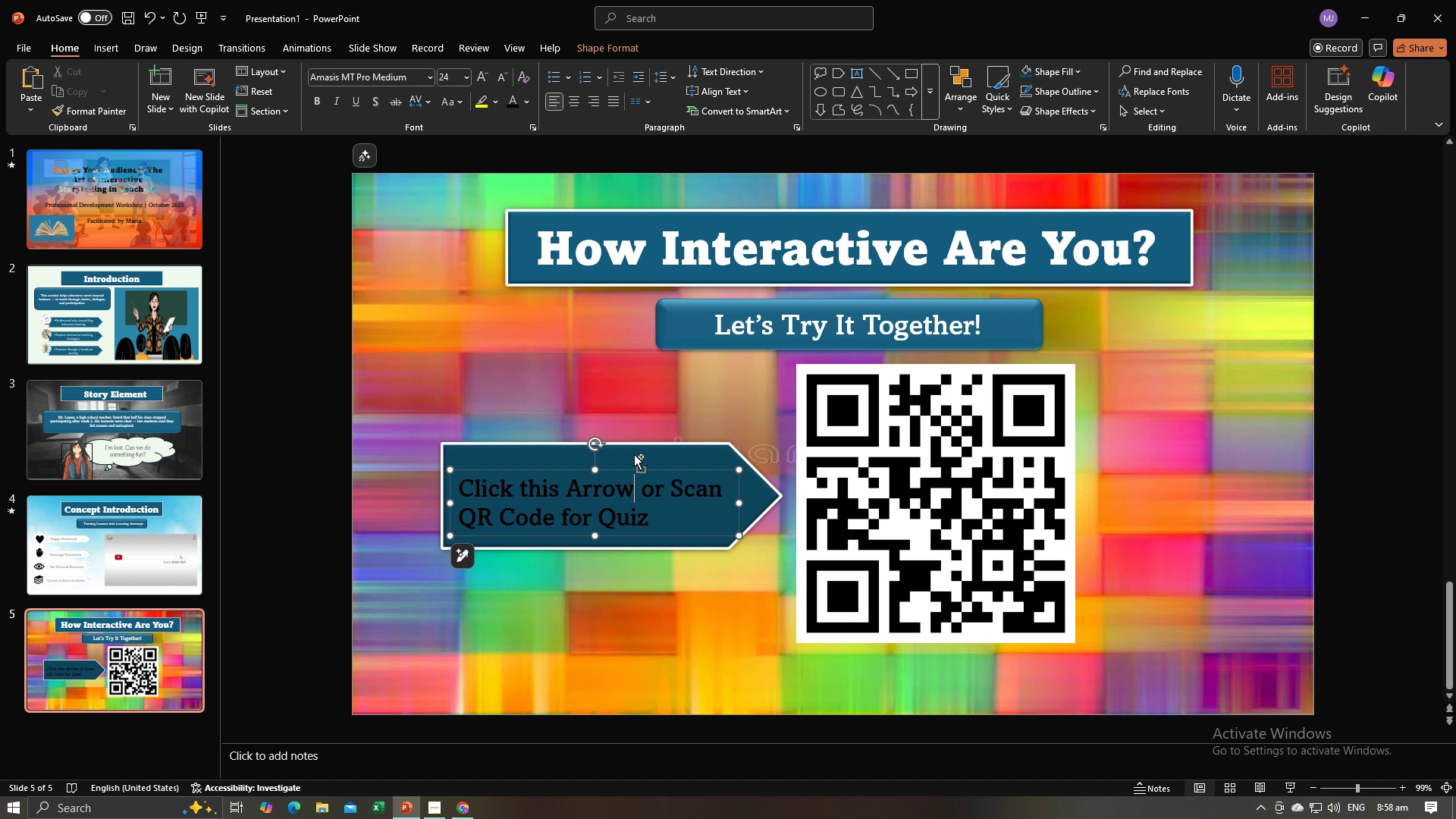 
key(Control+A)
 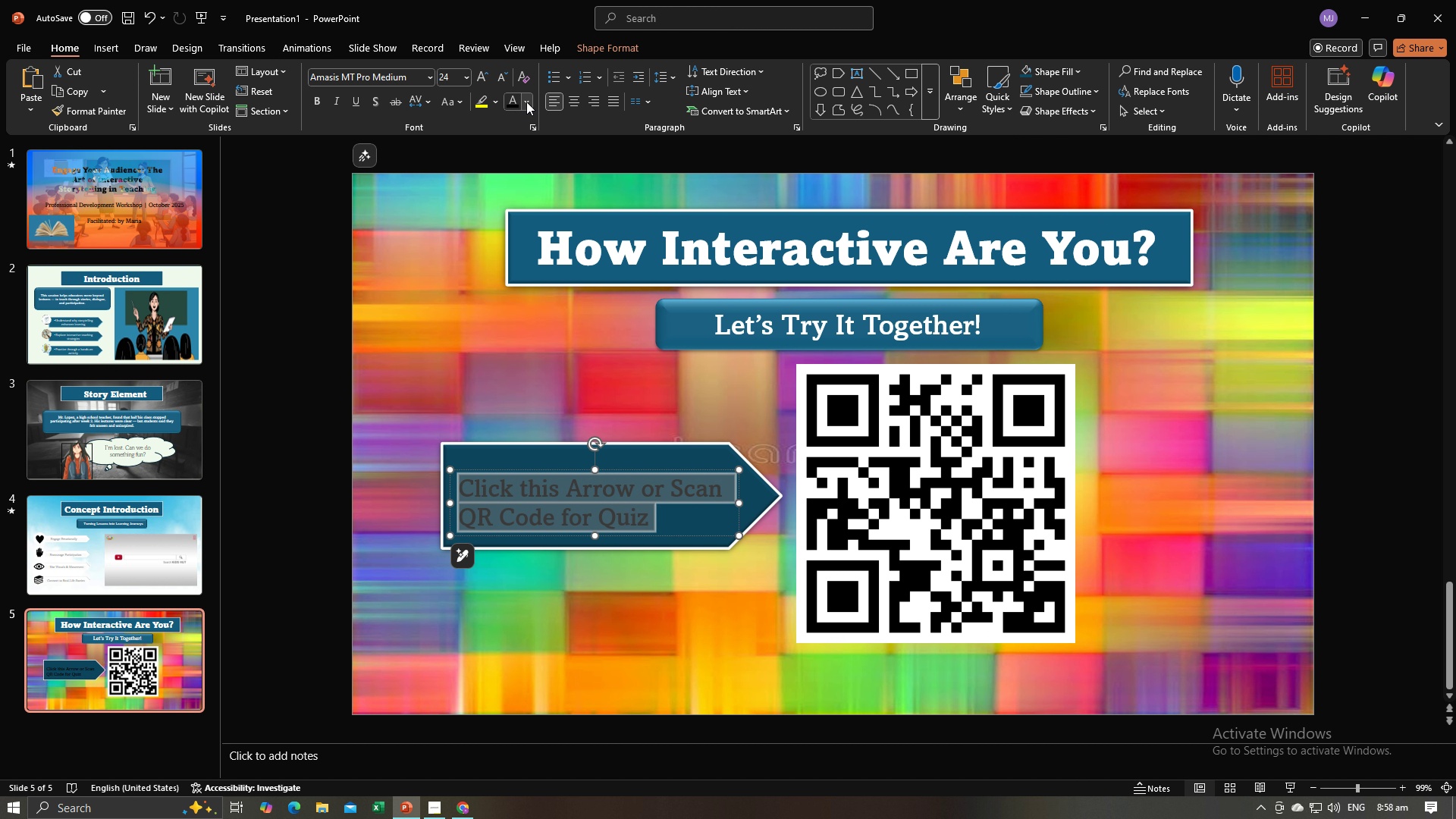 
left_click([526, 102])
 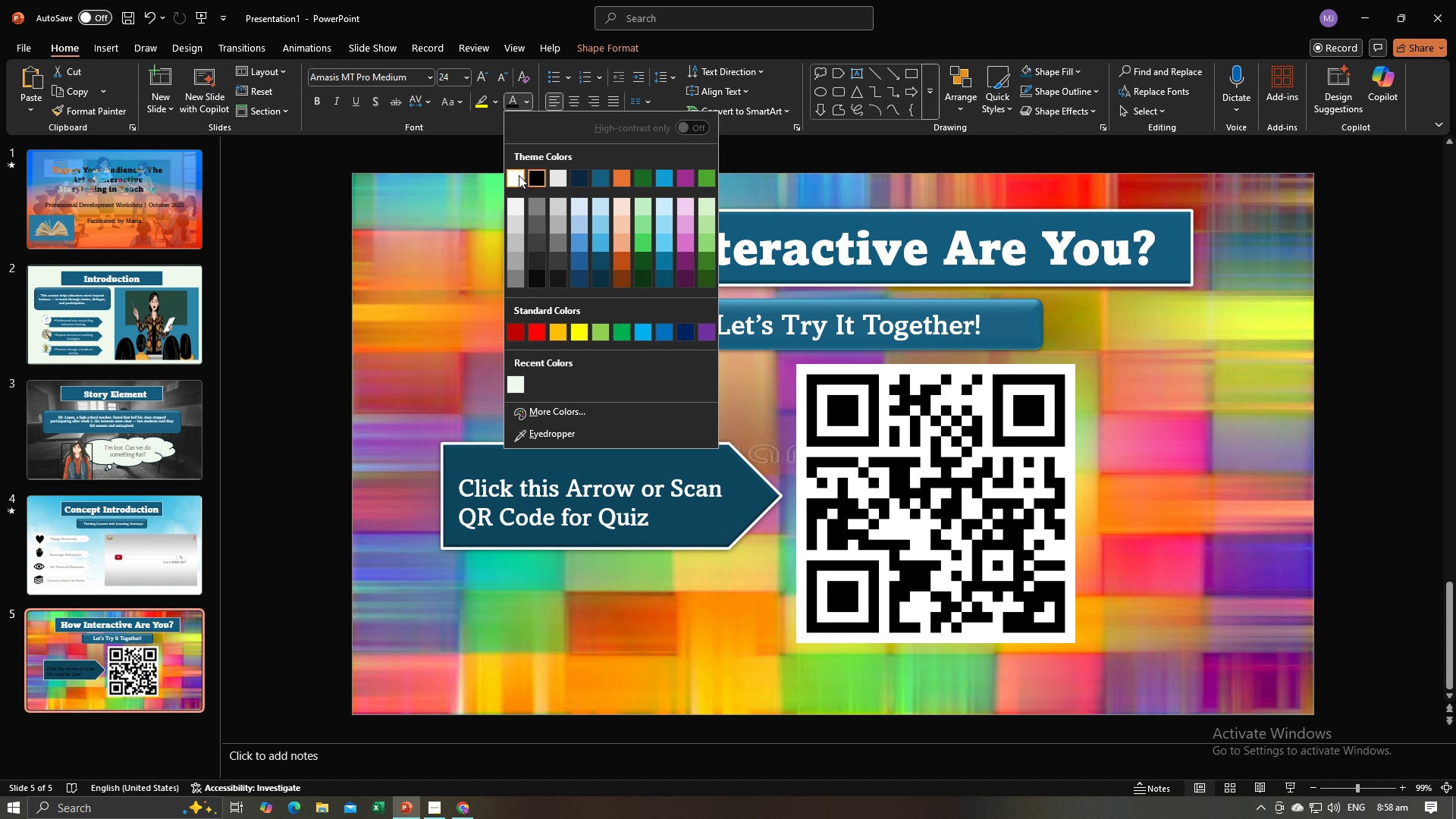 
left_click([519, 175])
 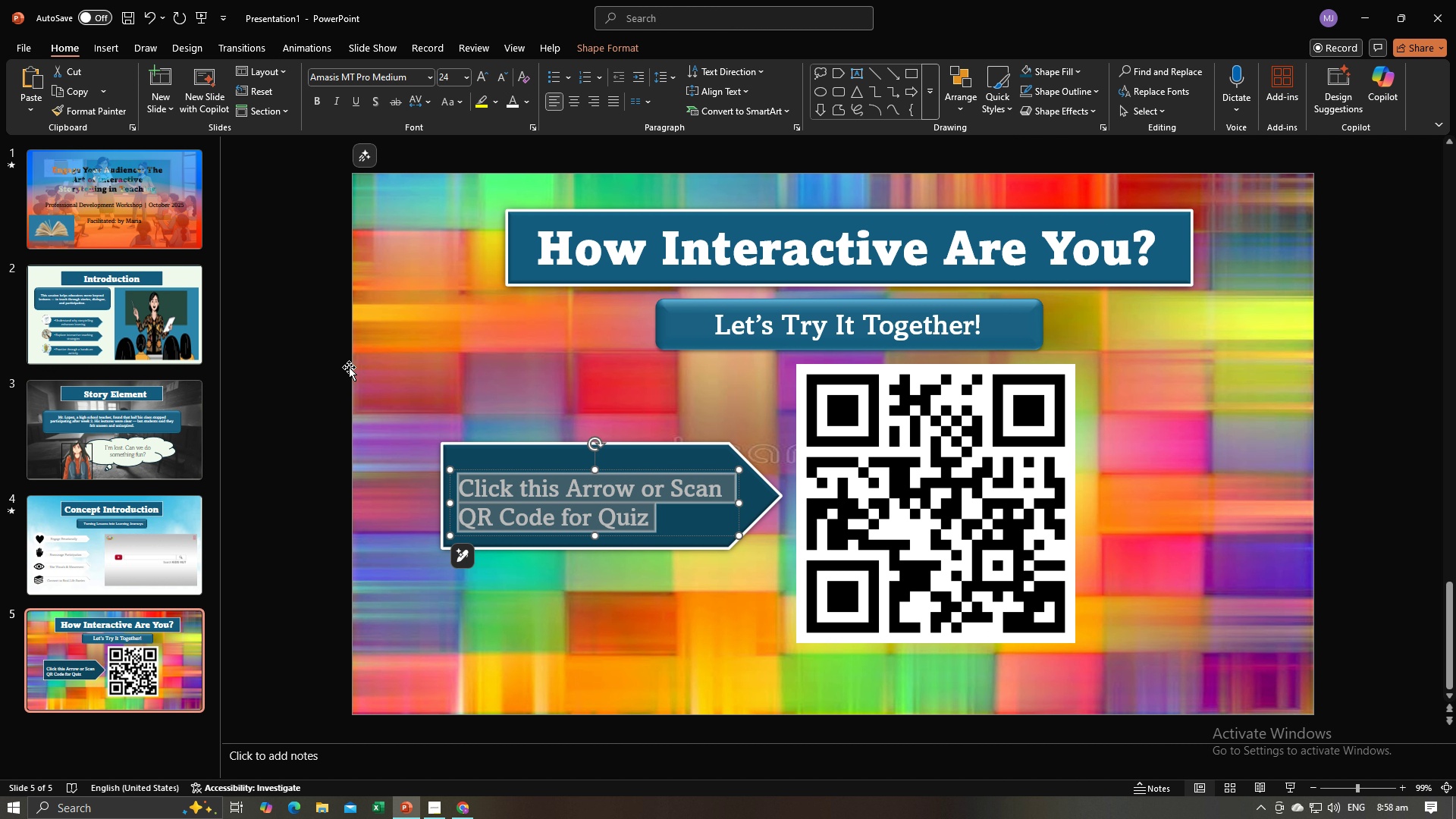 
left_click([349, 368])
 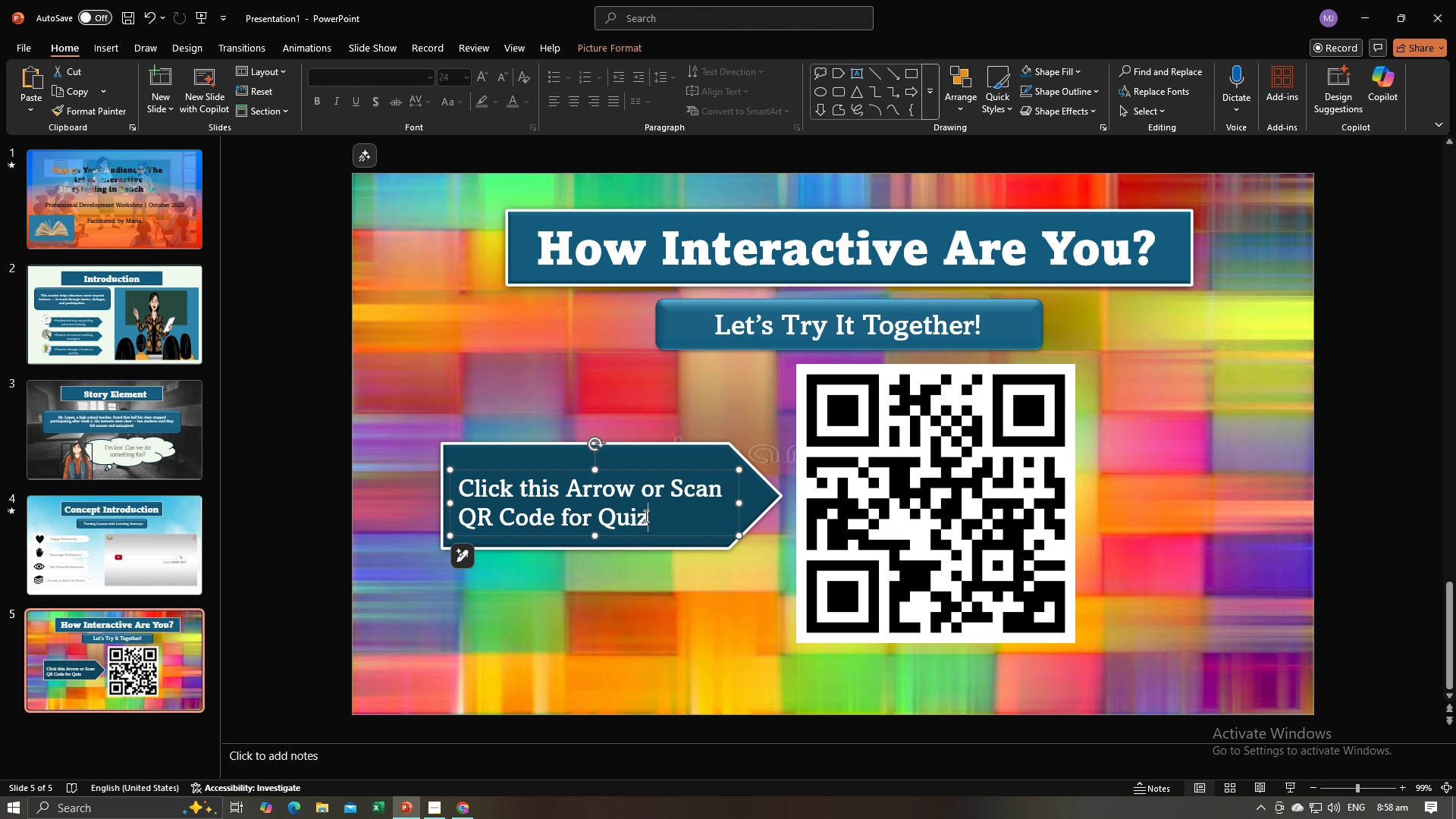 
left_click([645, 516])
 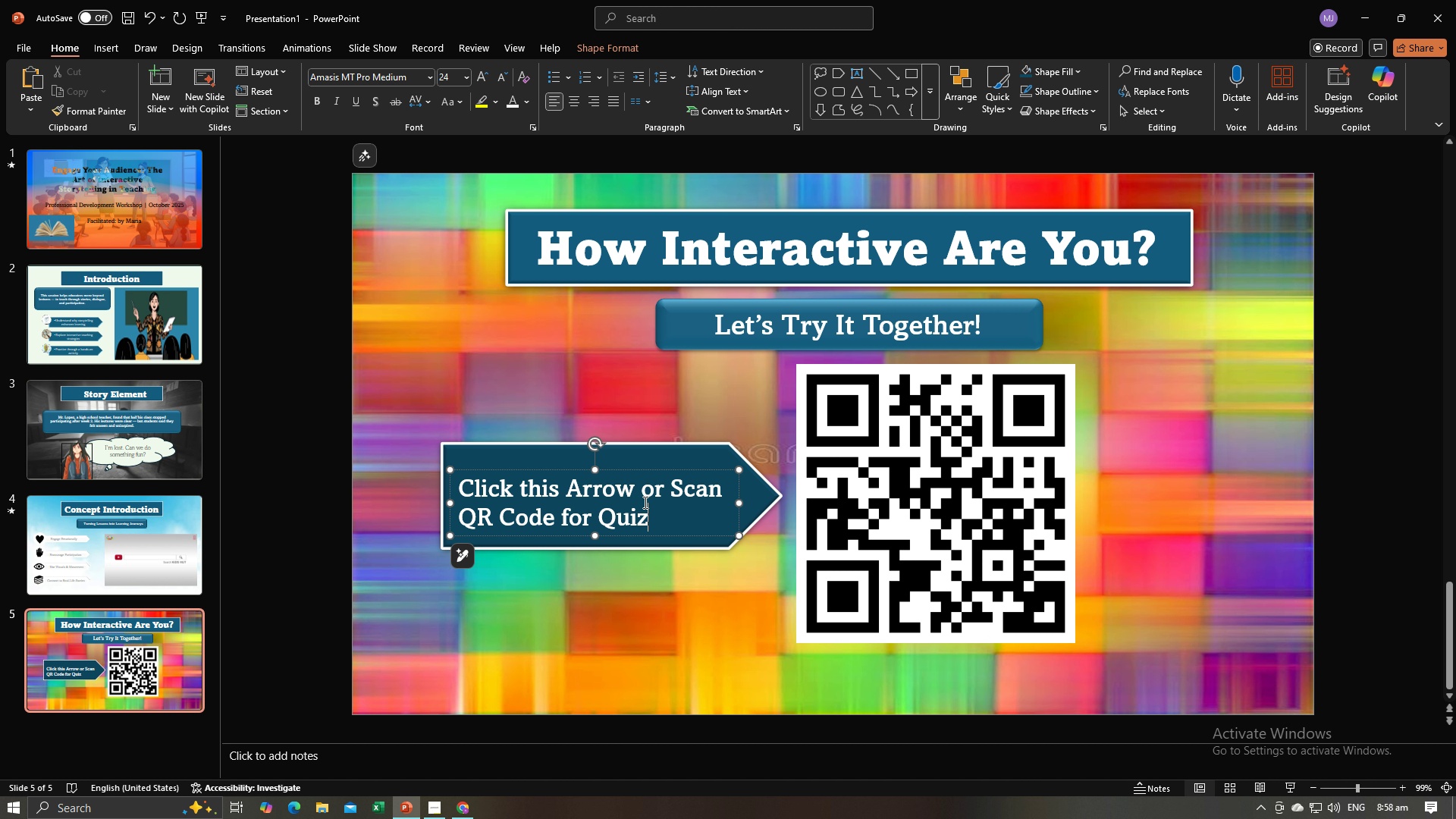 
key(Control+A)
 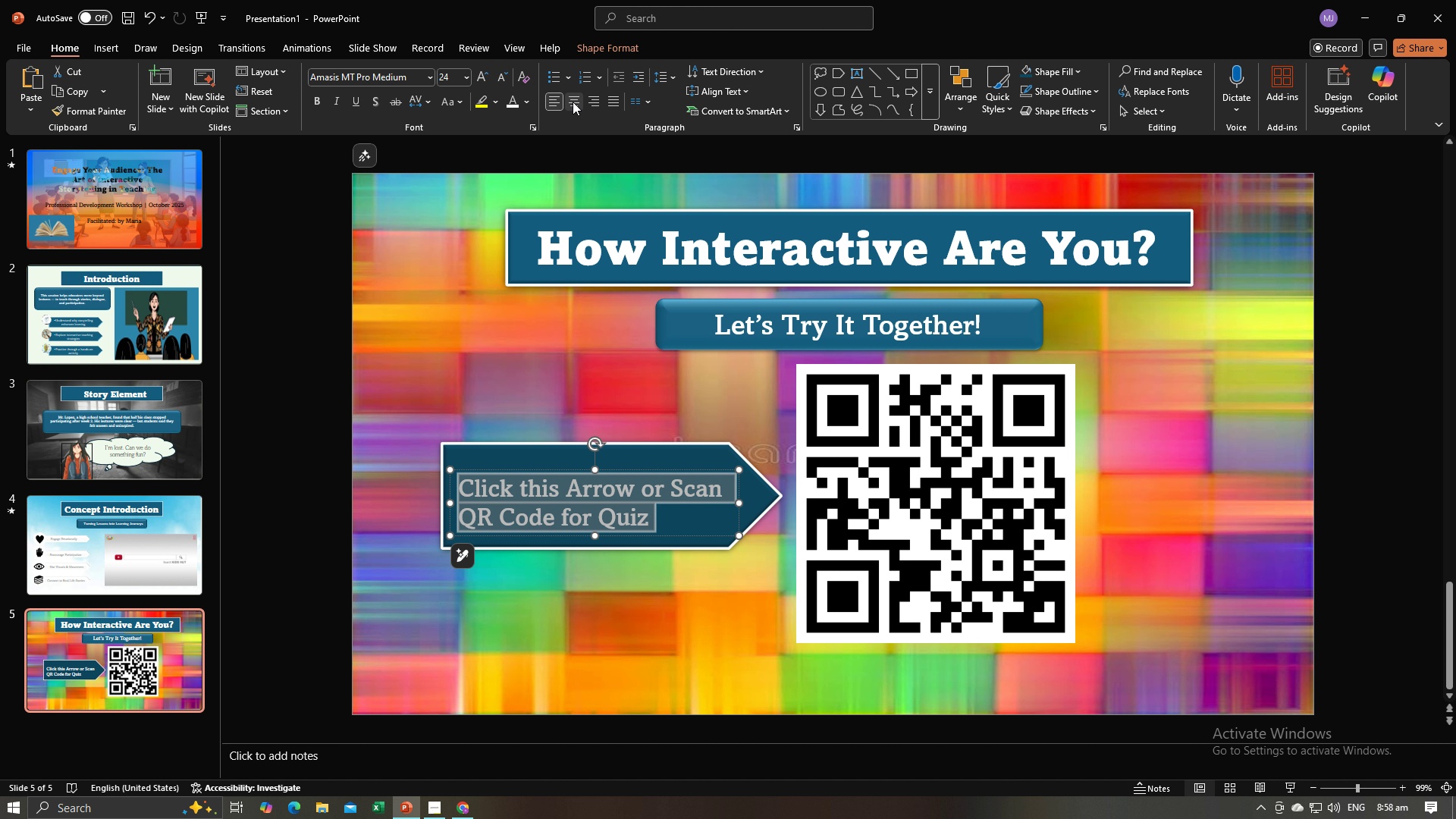 
left_click([573, 102])
 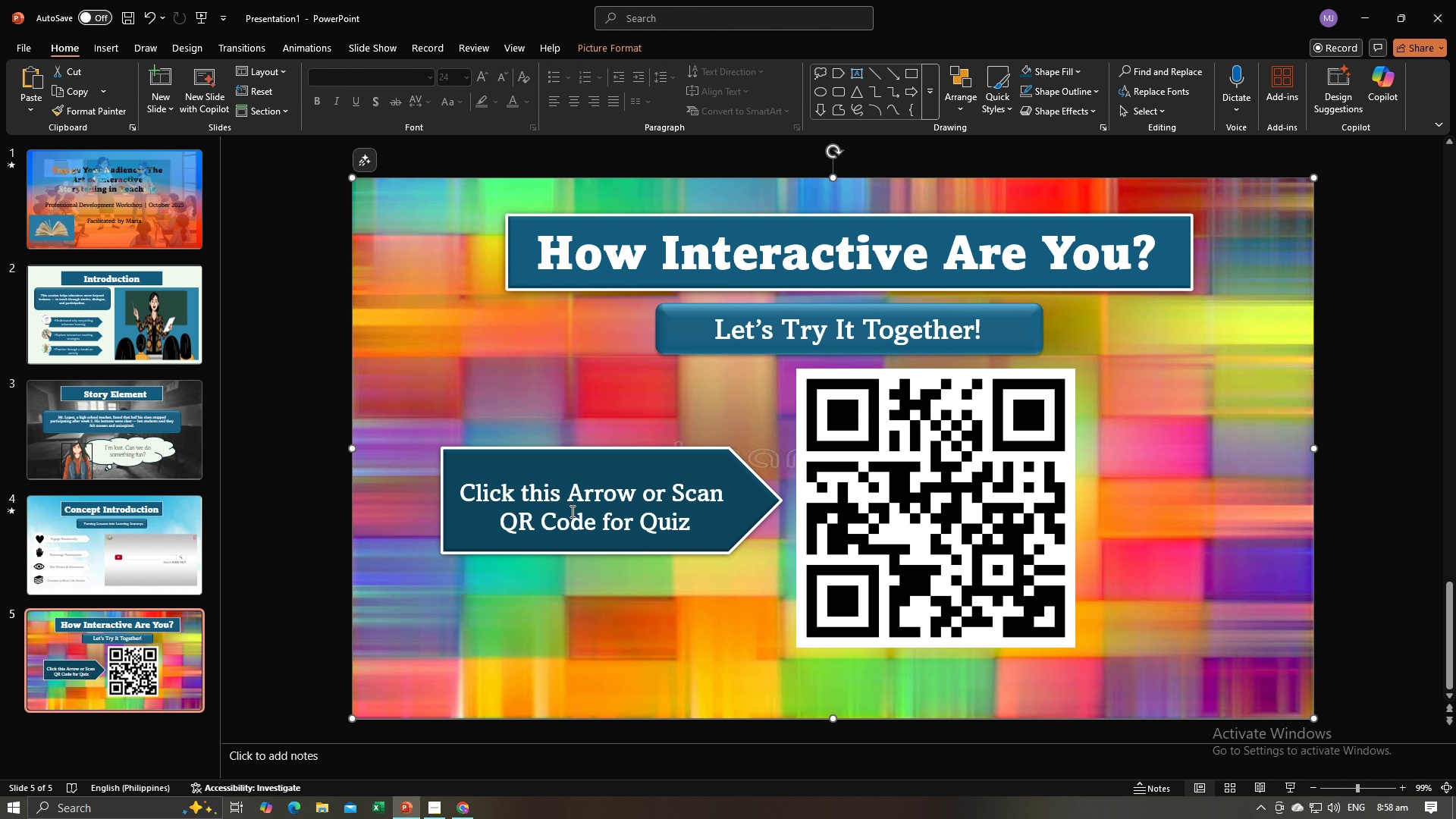 
double_click([572, 513])
 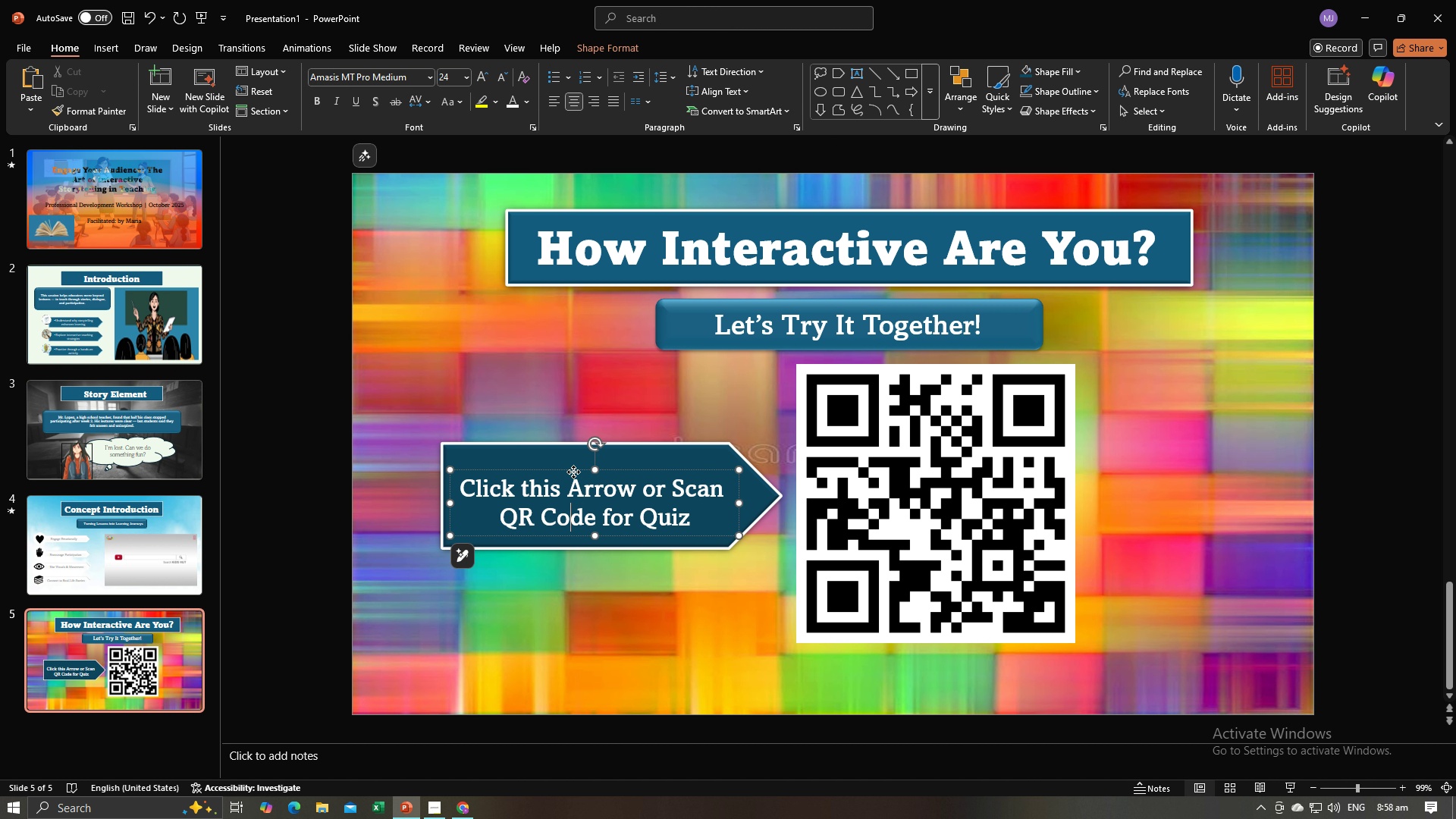 
left_click_drag(start_coordinate=[573, 472], to_coordinate=[575, 463])
 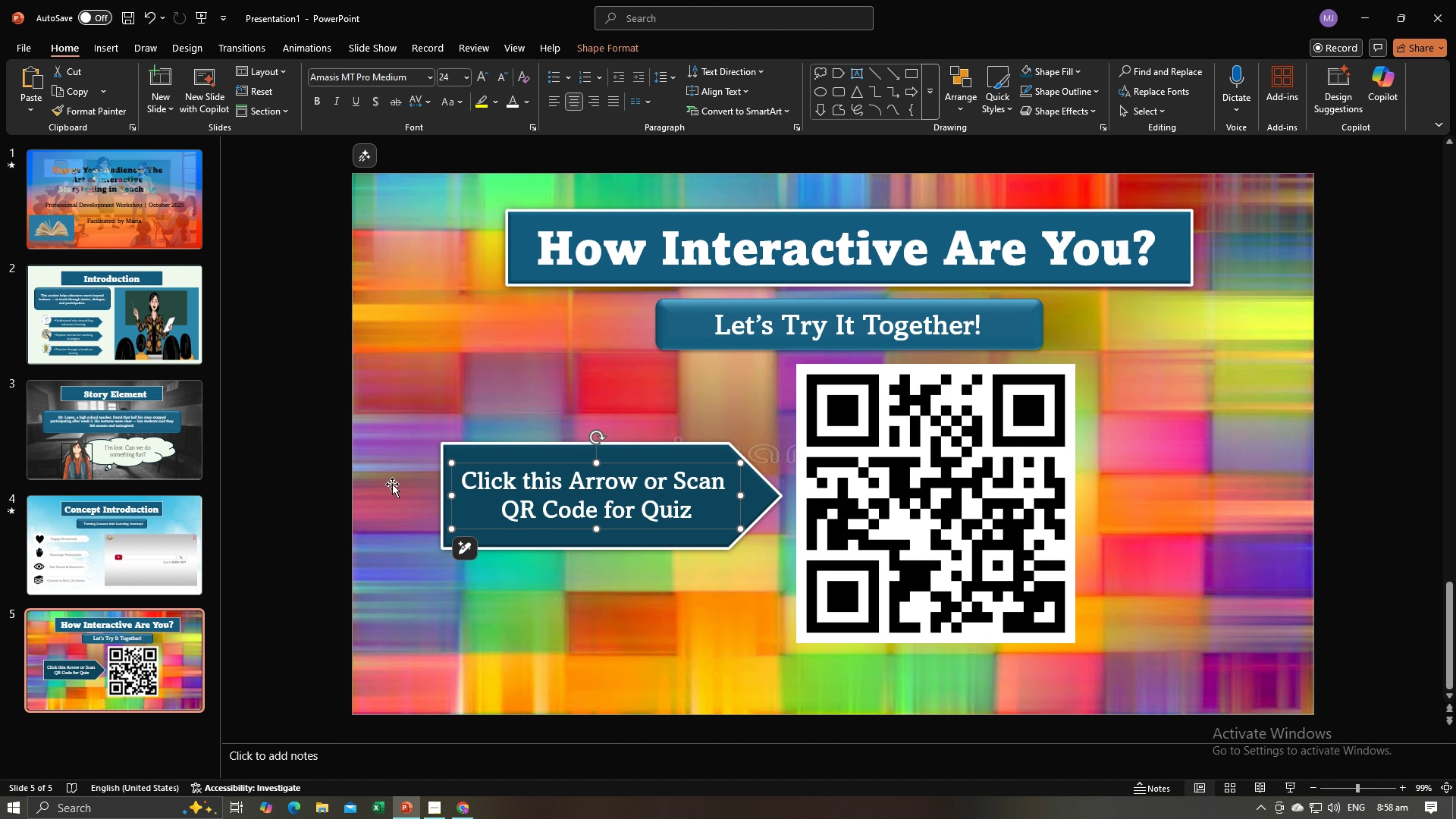 
left_click([392, 484])
 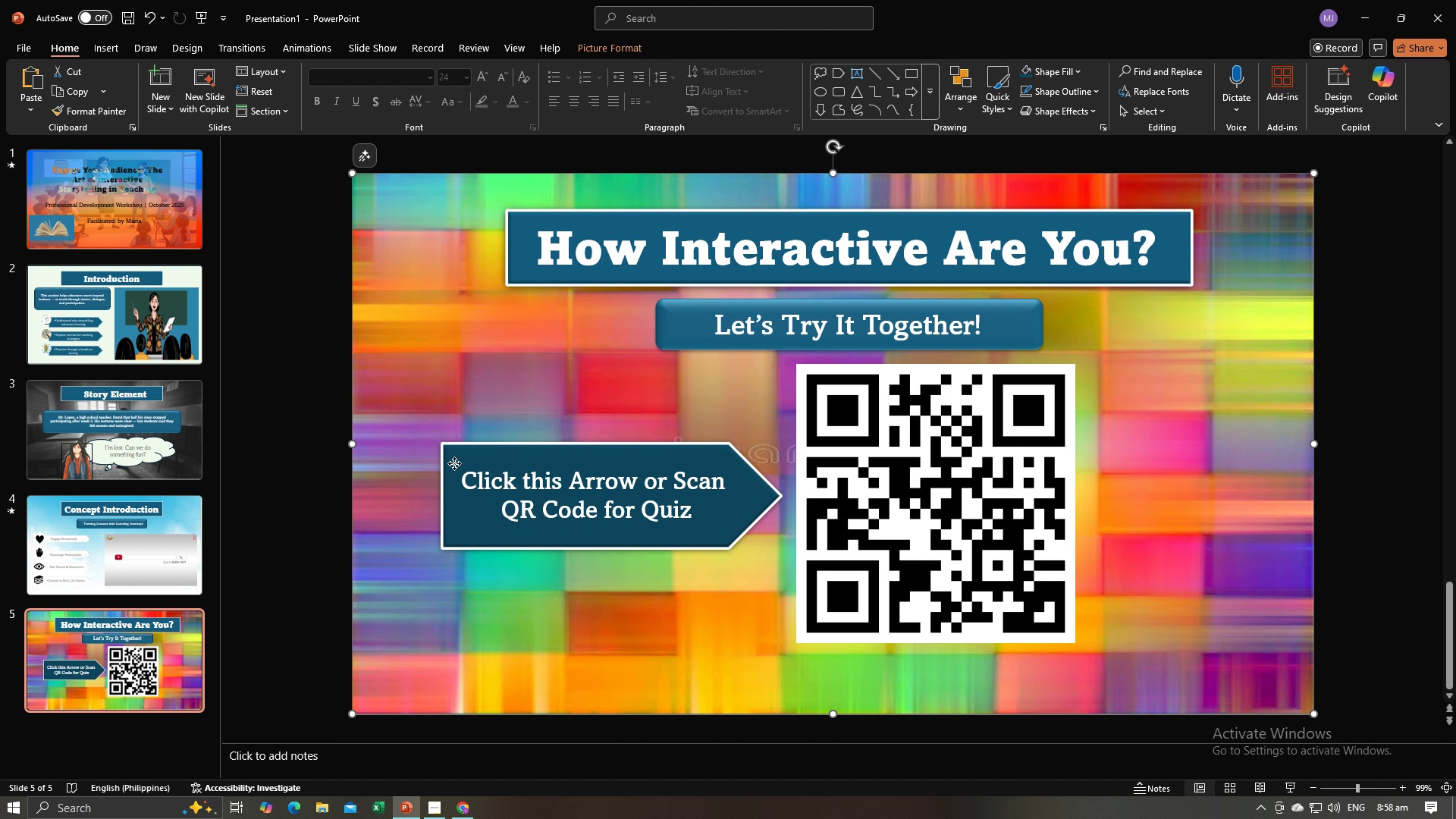 
left_click([454, 463])
 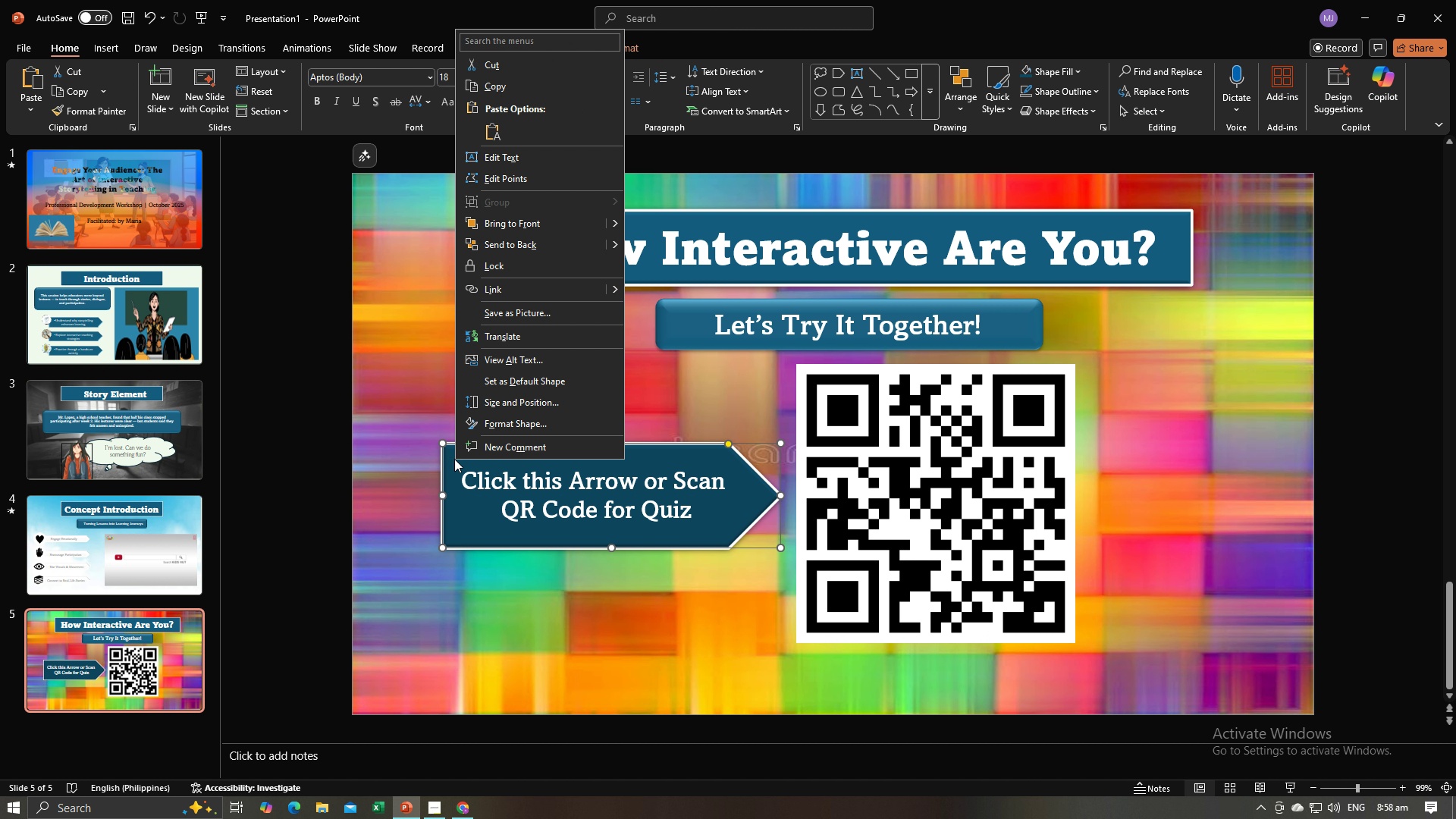 
right_click([454, 459])
 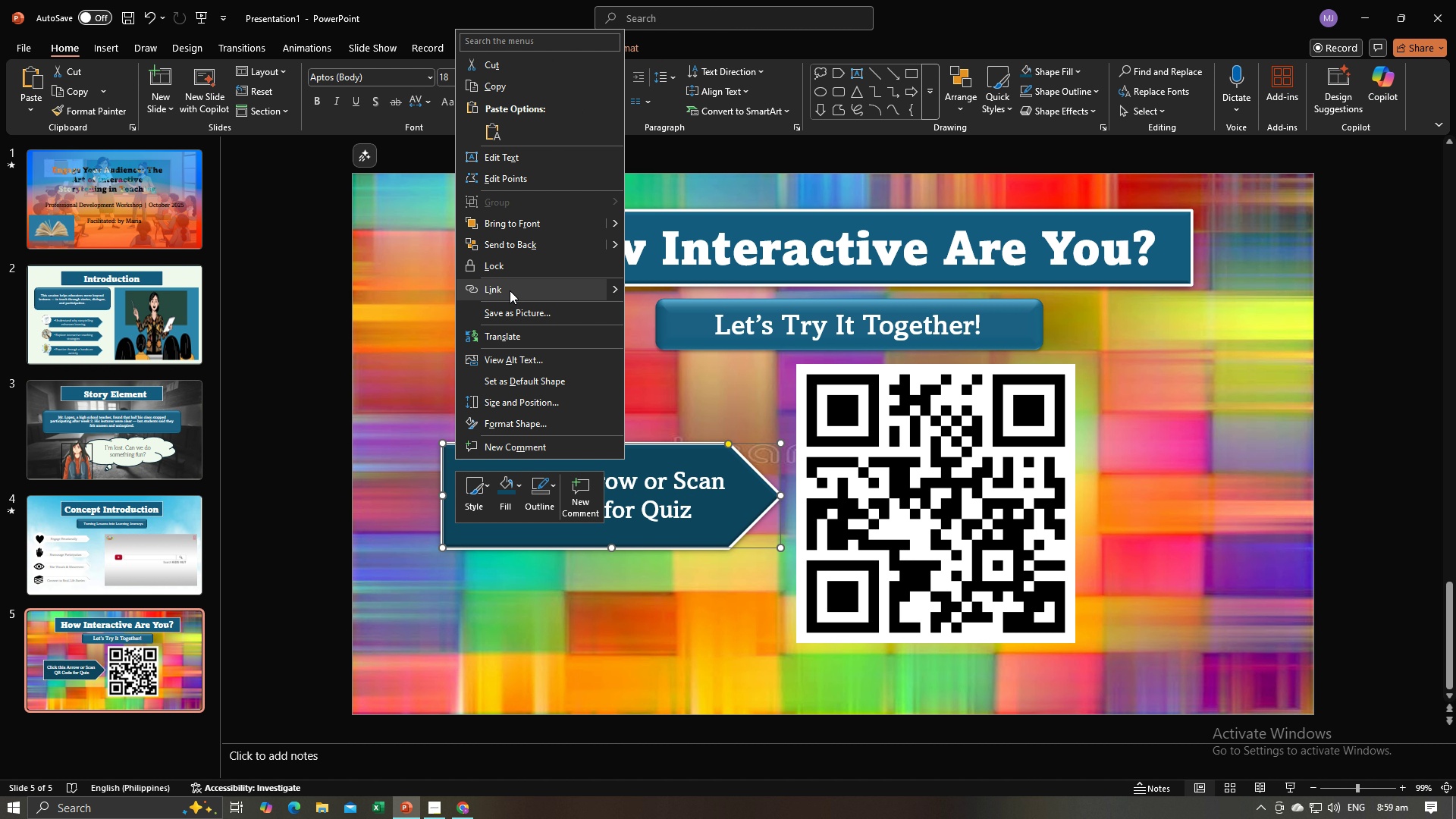 
left_click([511, 290])
 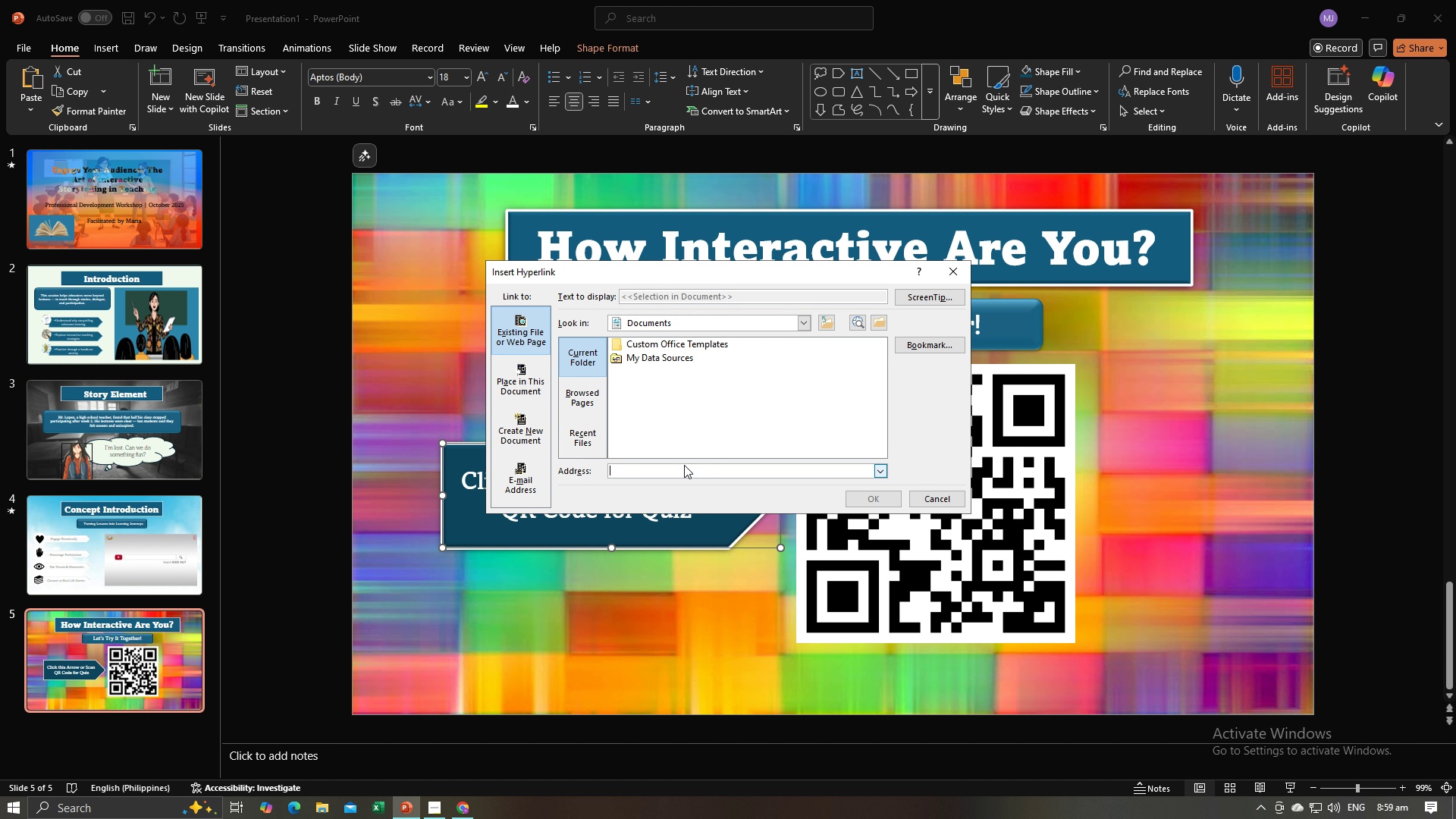 
key(Alt+AltLeft)
 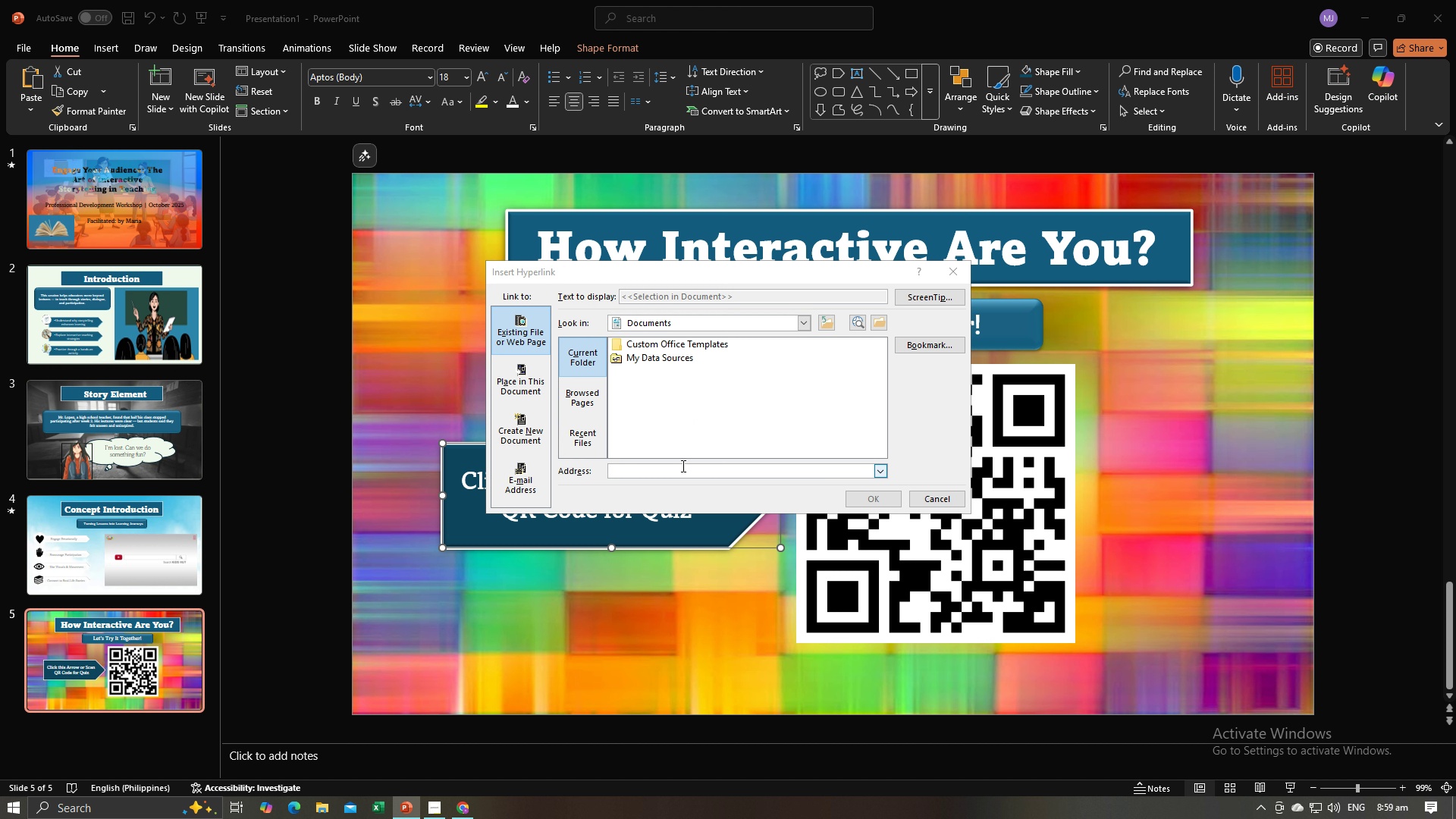 
key(Alt+Tab)